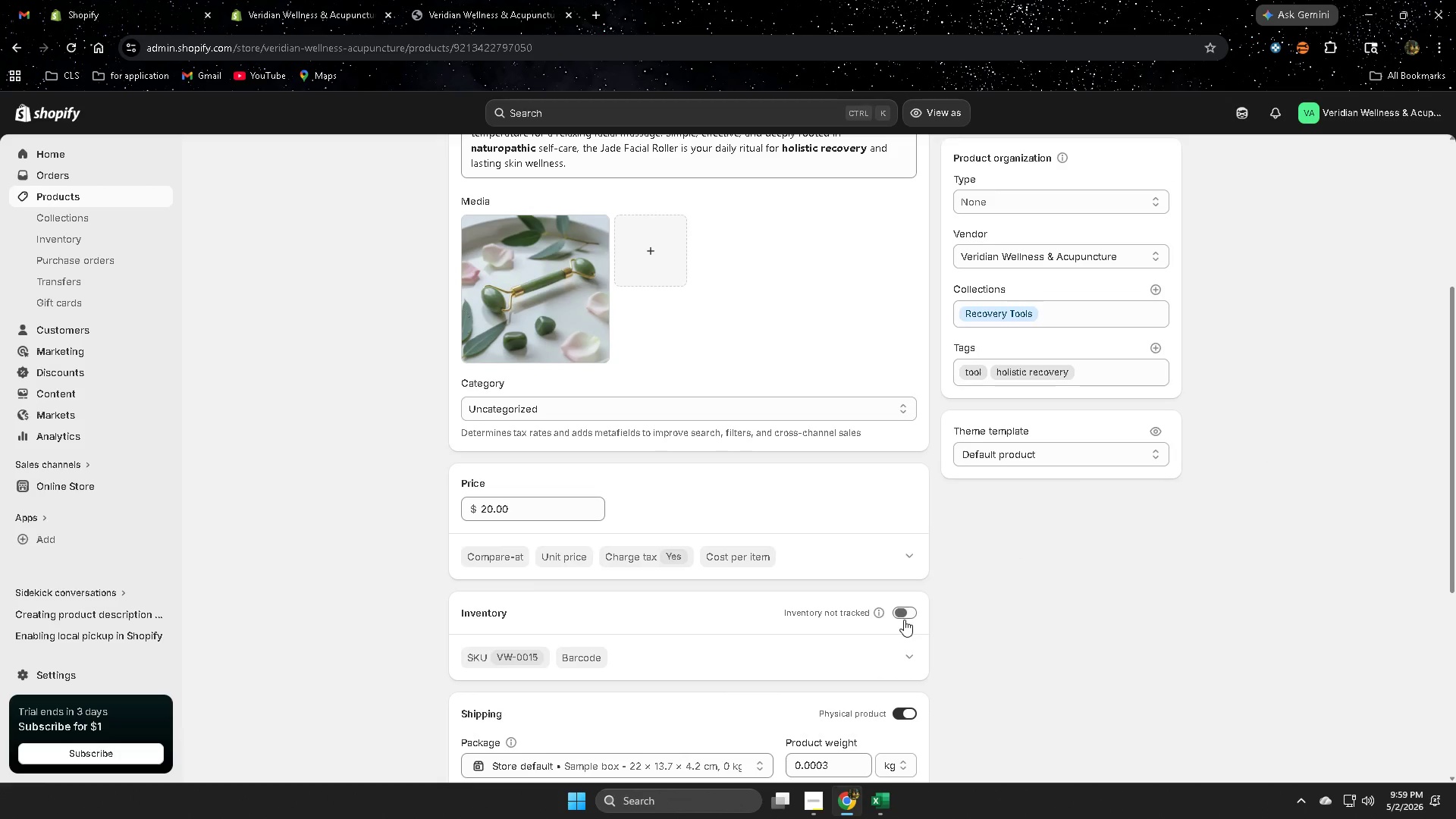 
left_click([898, 618])
 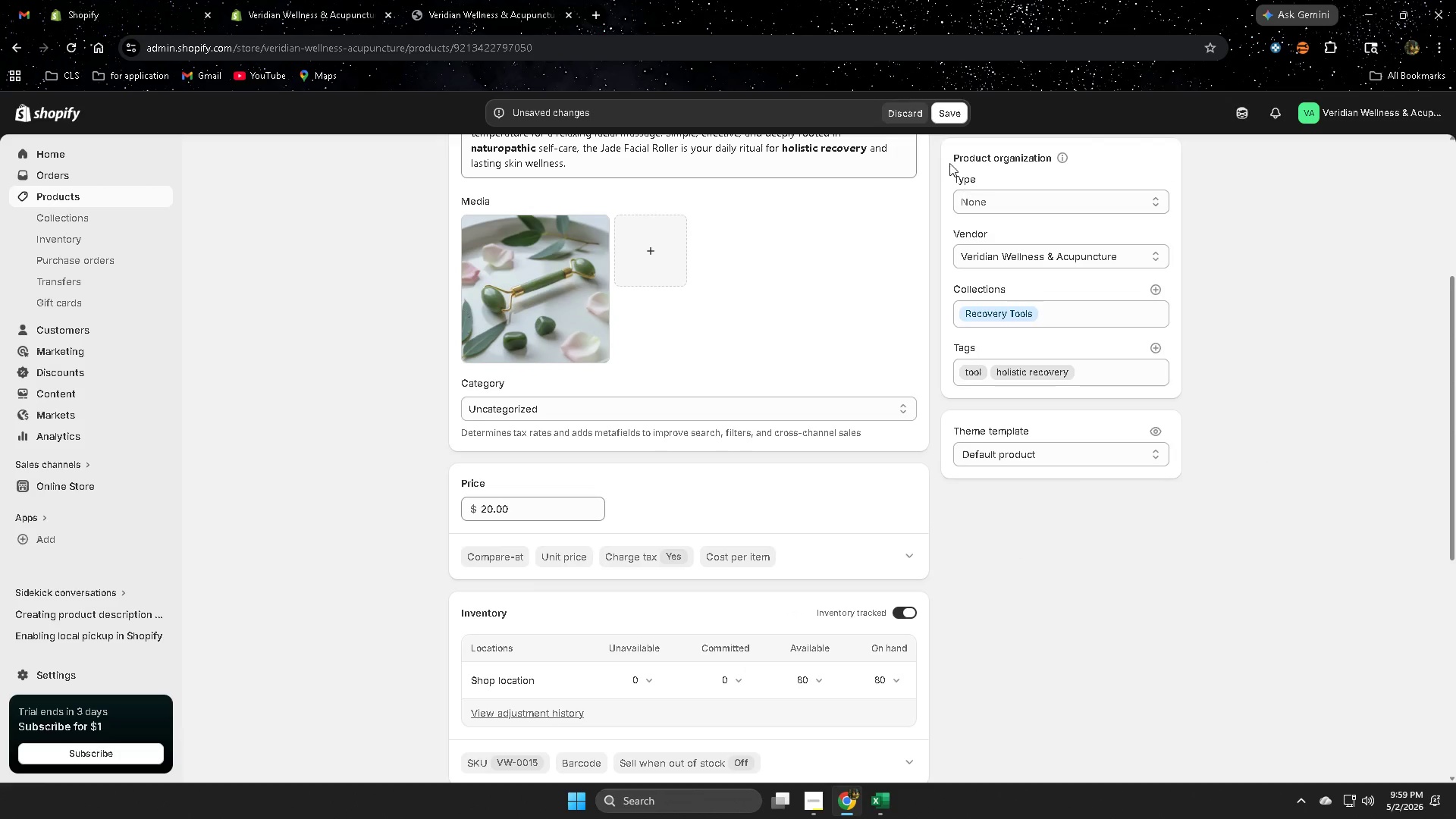 
left_click([954, 117])
 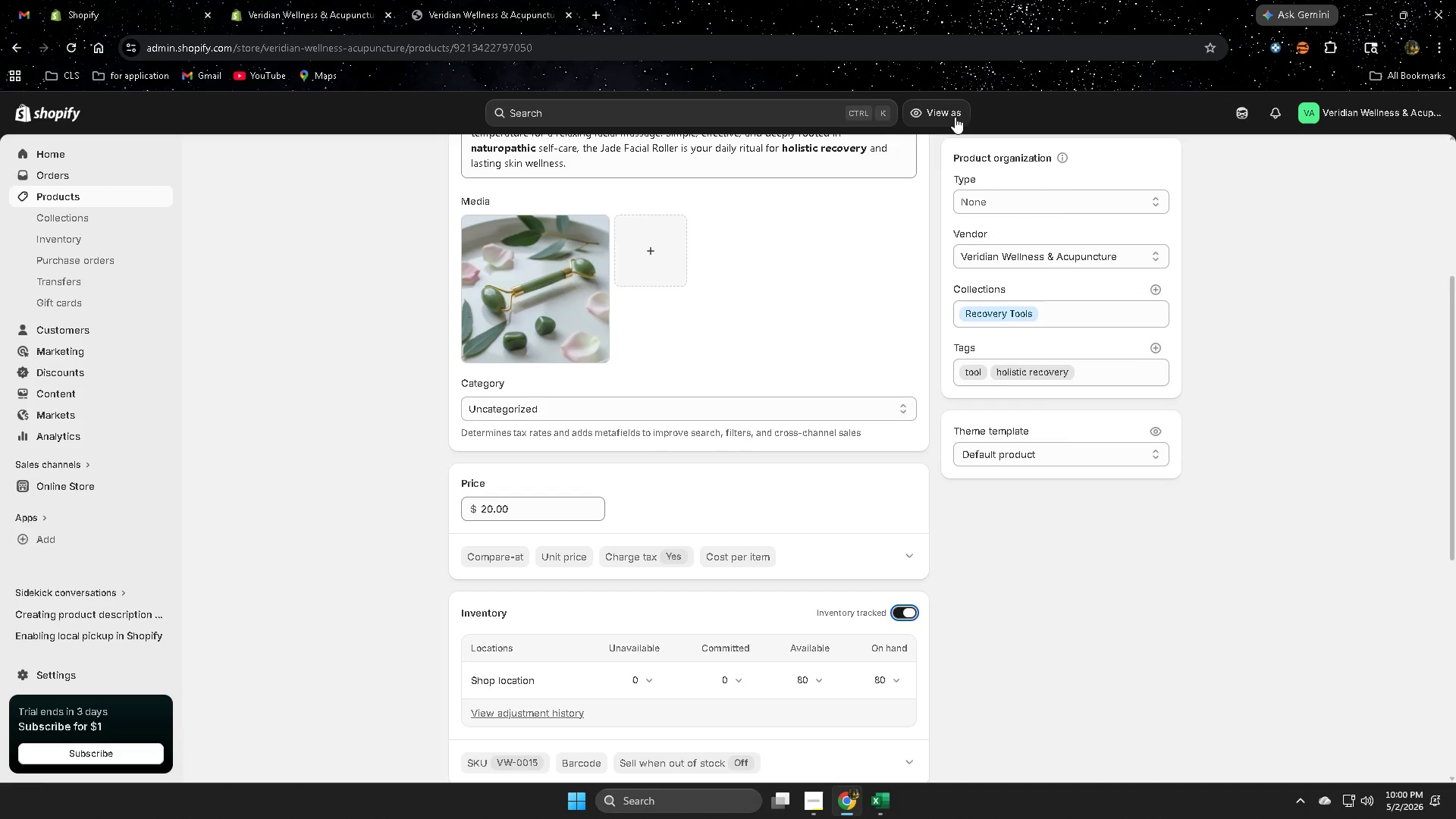 
wait(19.73)
 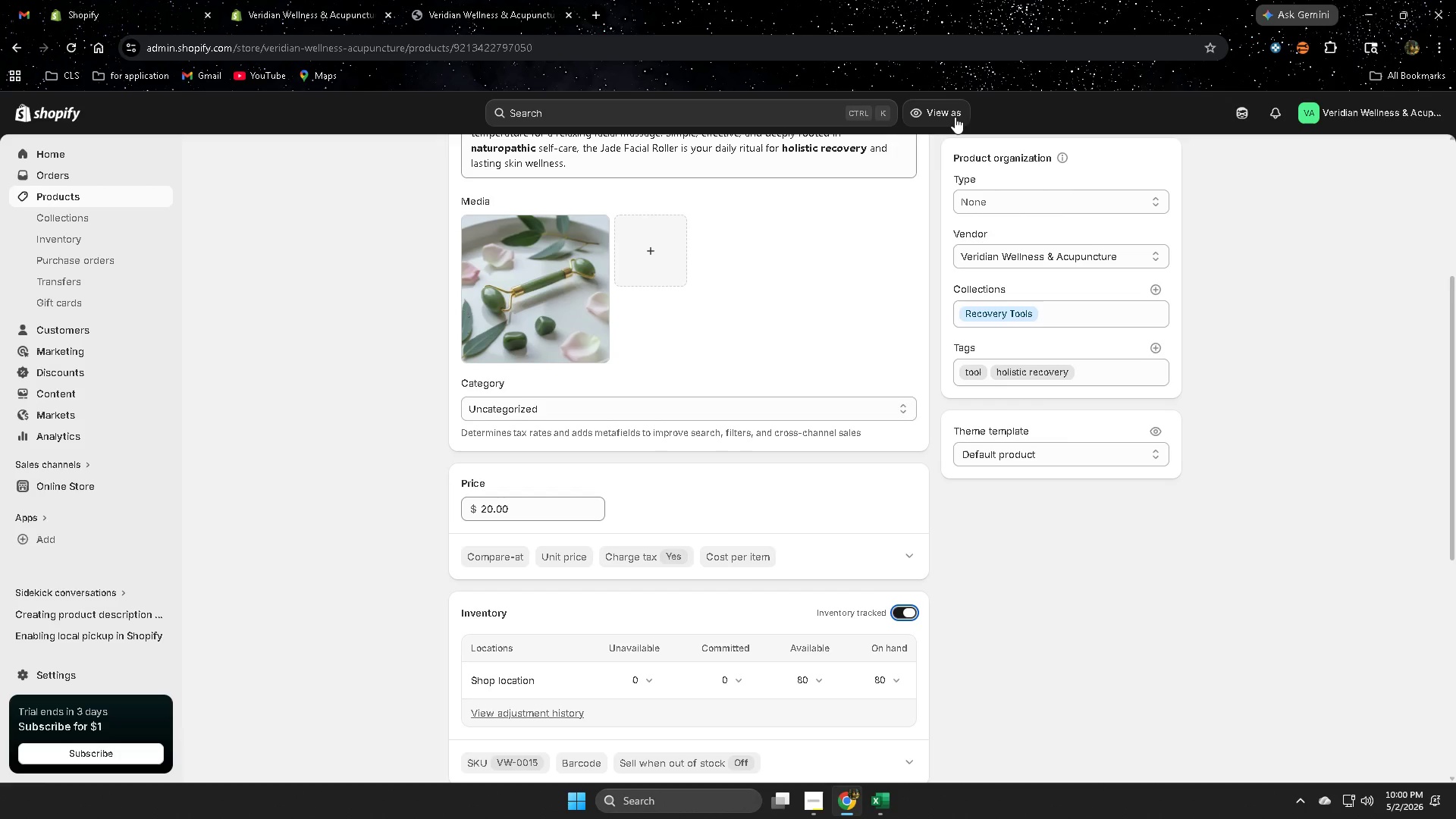 
scroll: coordinate [1118, 524], scroll_direction: down, amount: 8.0
 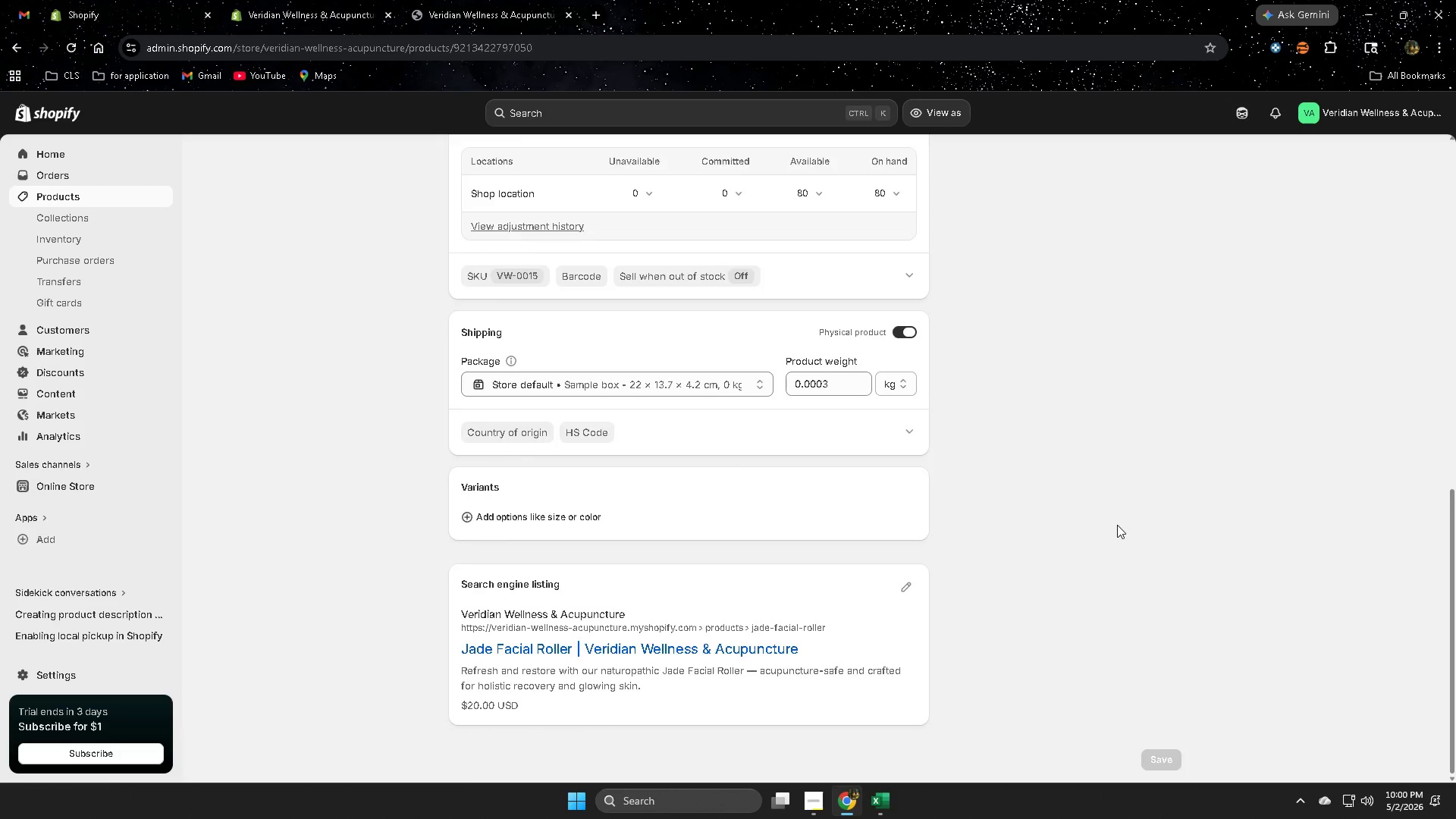 
scroll: coordinate [1114, 525], scroll_direction: up, amount: 5.0
 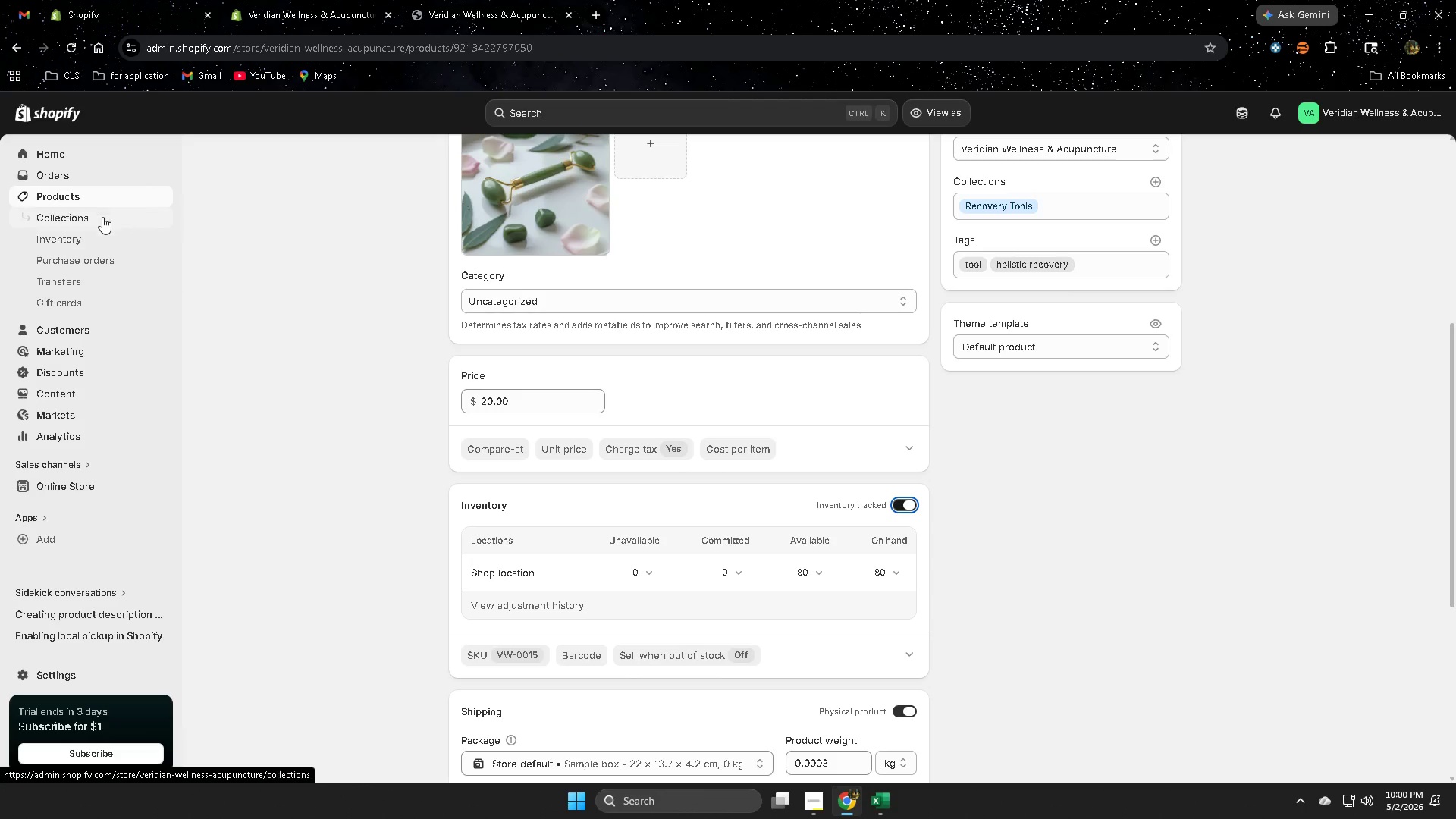 
left_click([102, 200])
 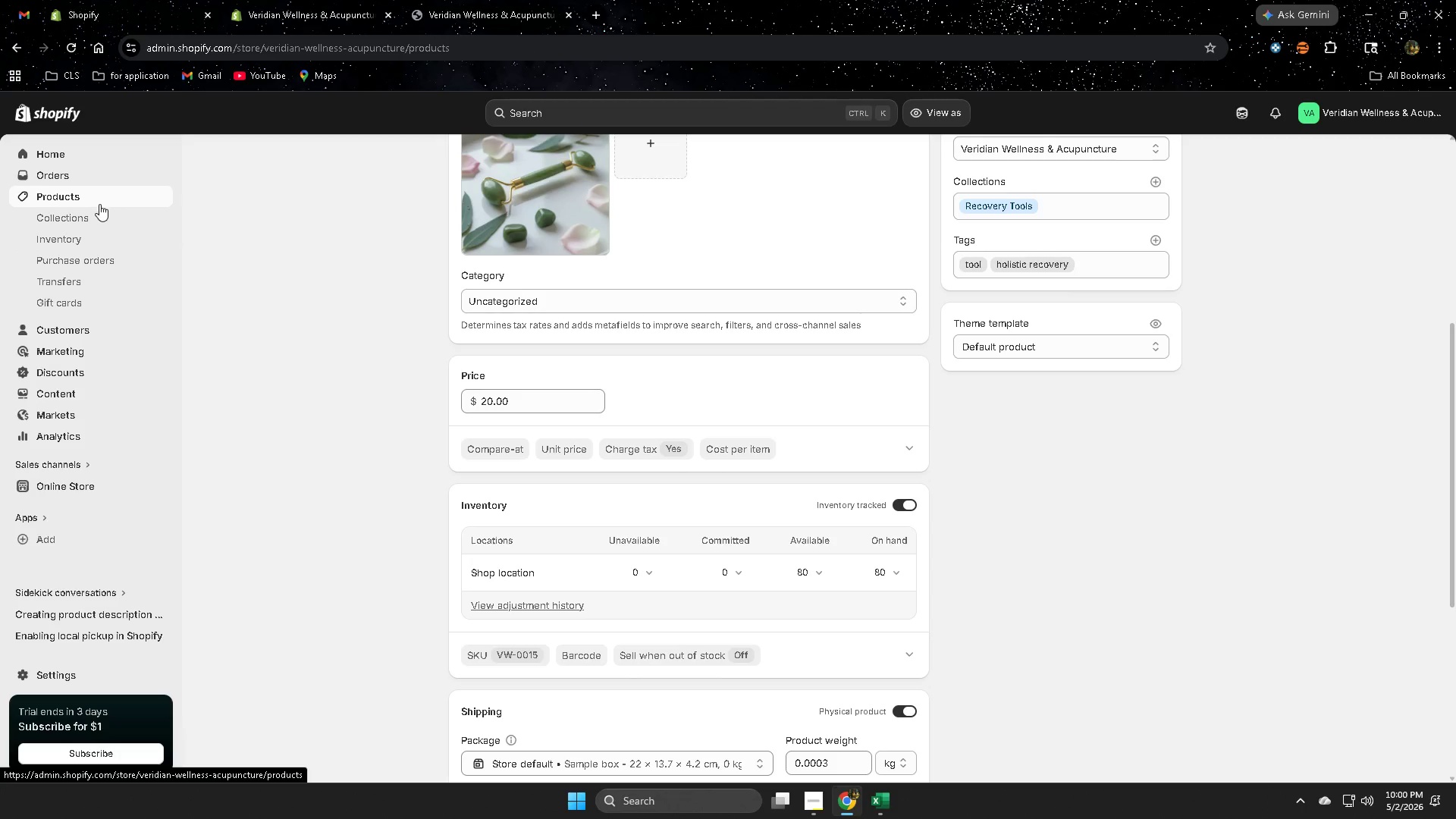 
mouse_move([399, 310])
 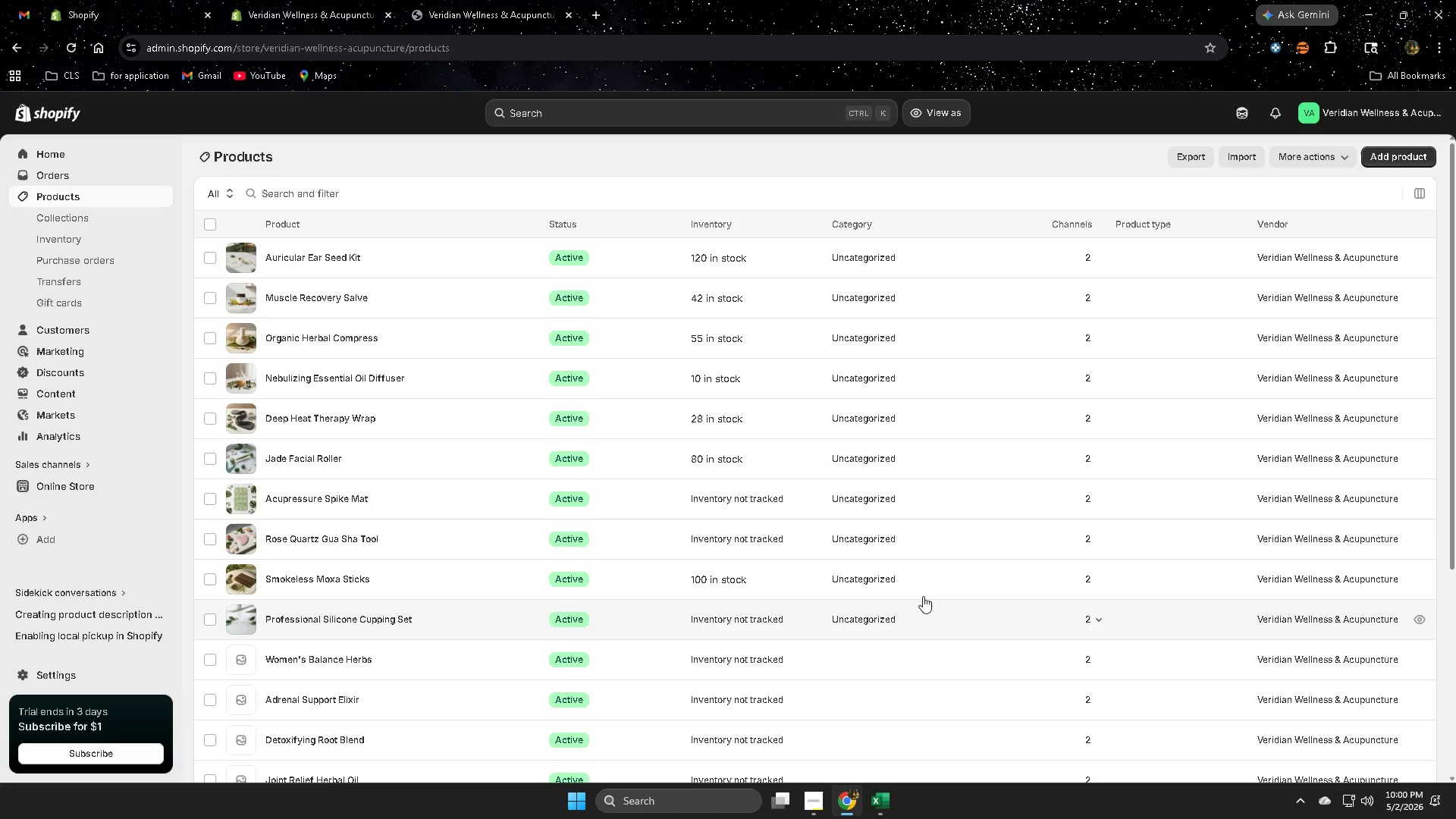 
left_click([648, 498])
 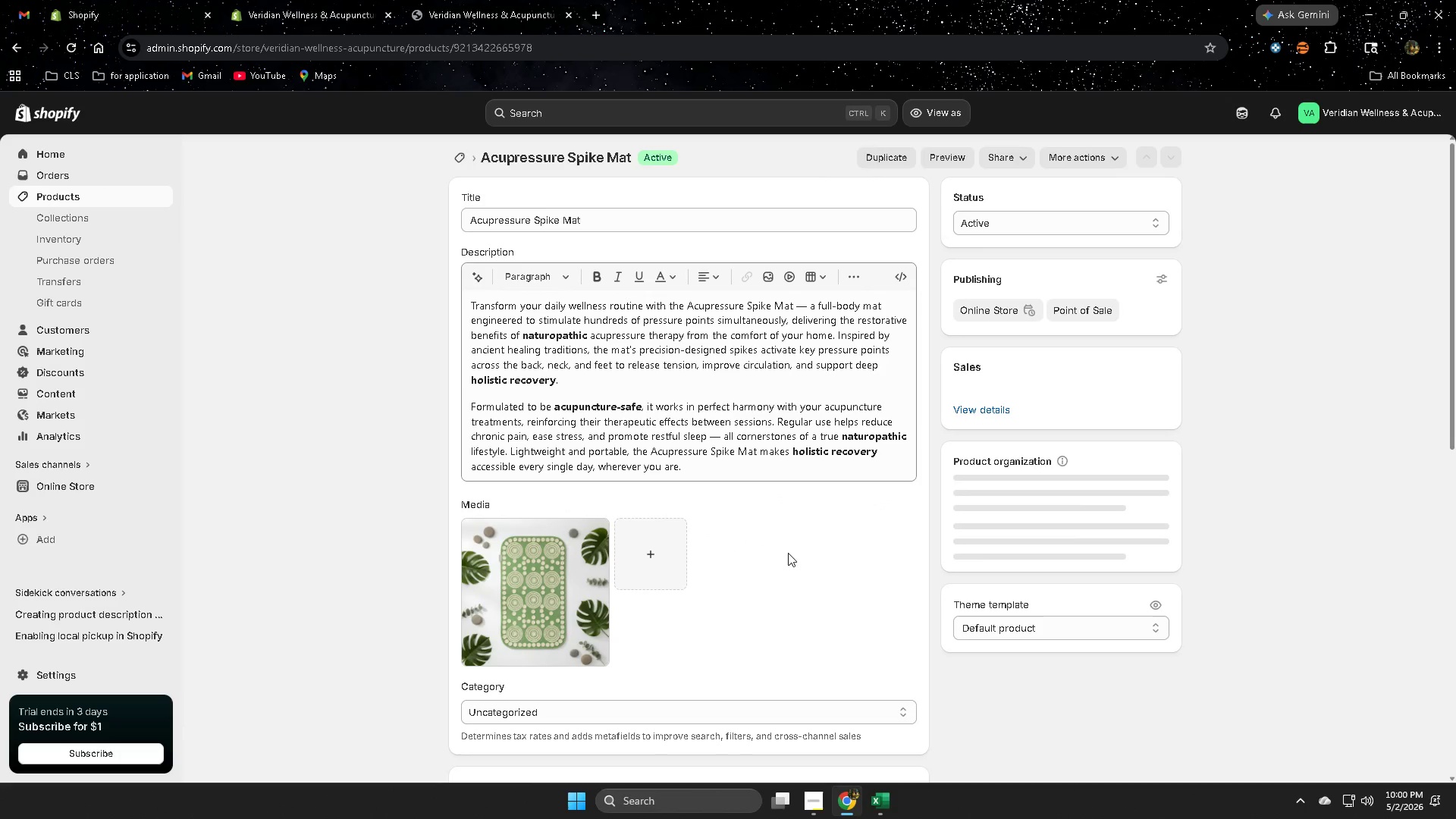 
scroll: coordinate [892, 635], scroll_direction: down, amount: 5.0
 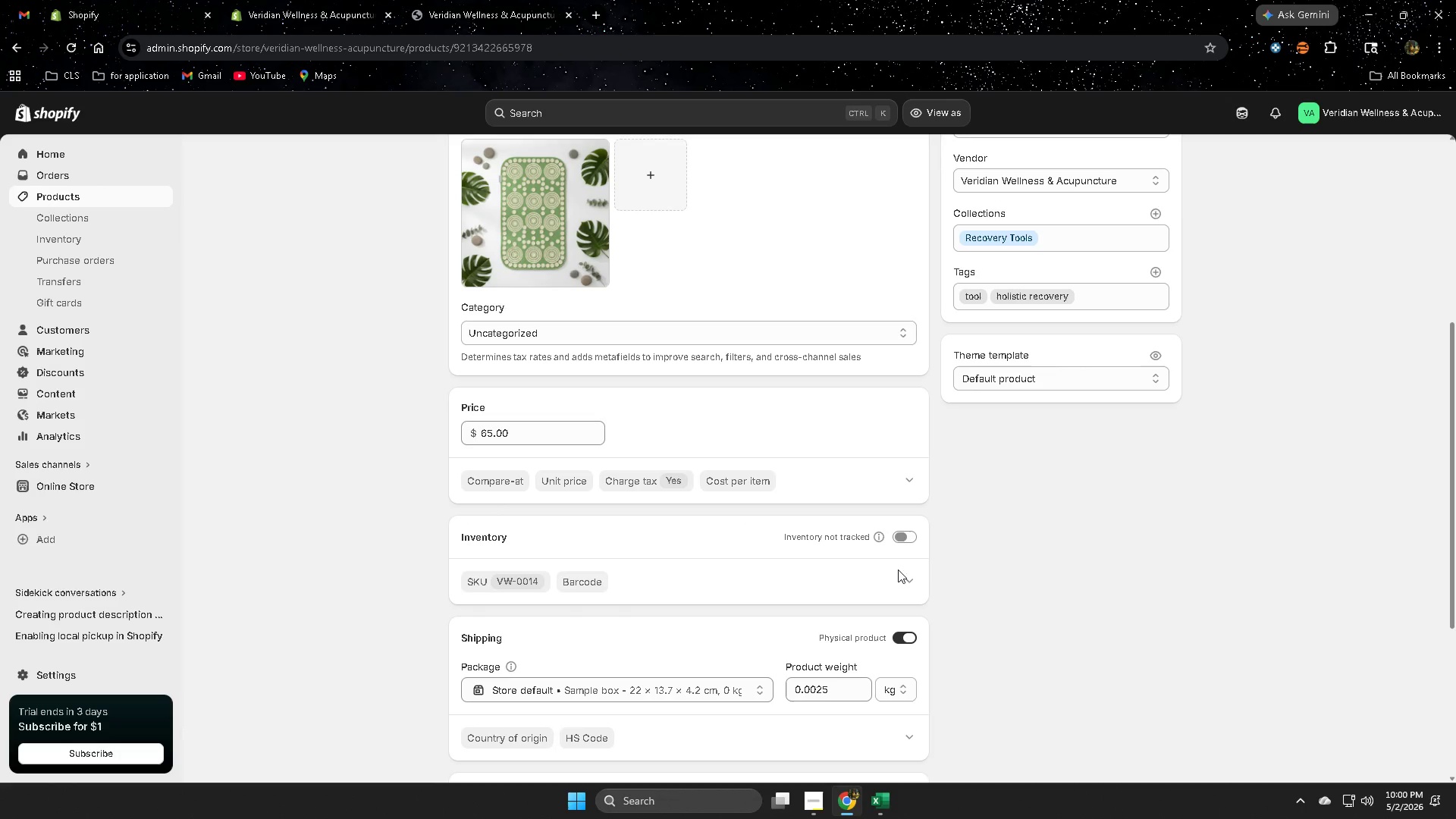 
left_click([901, 541])
 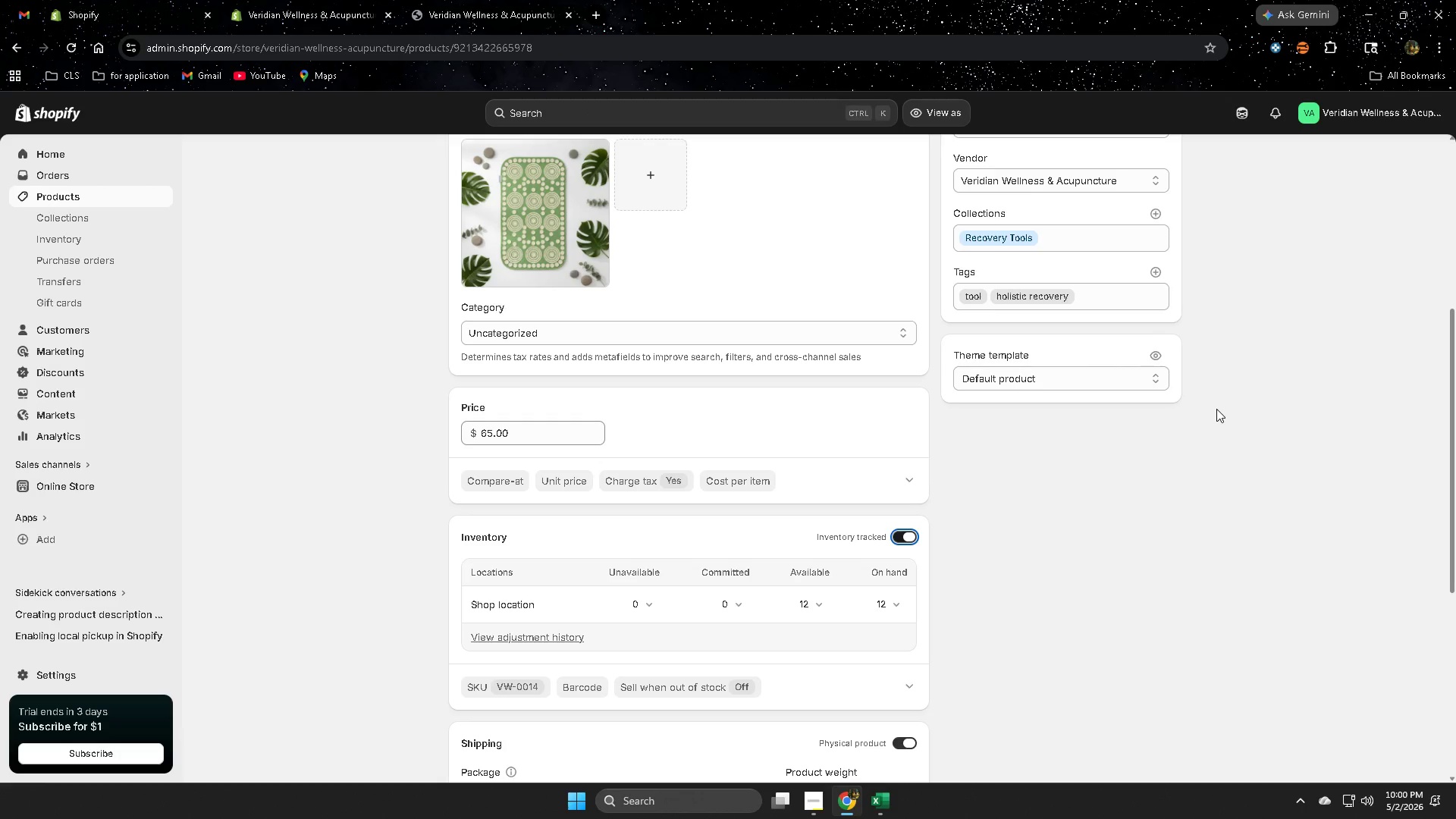 
wait(17.56)
 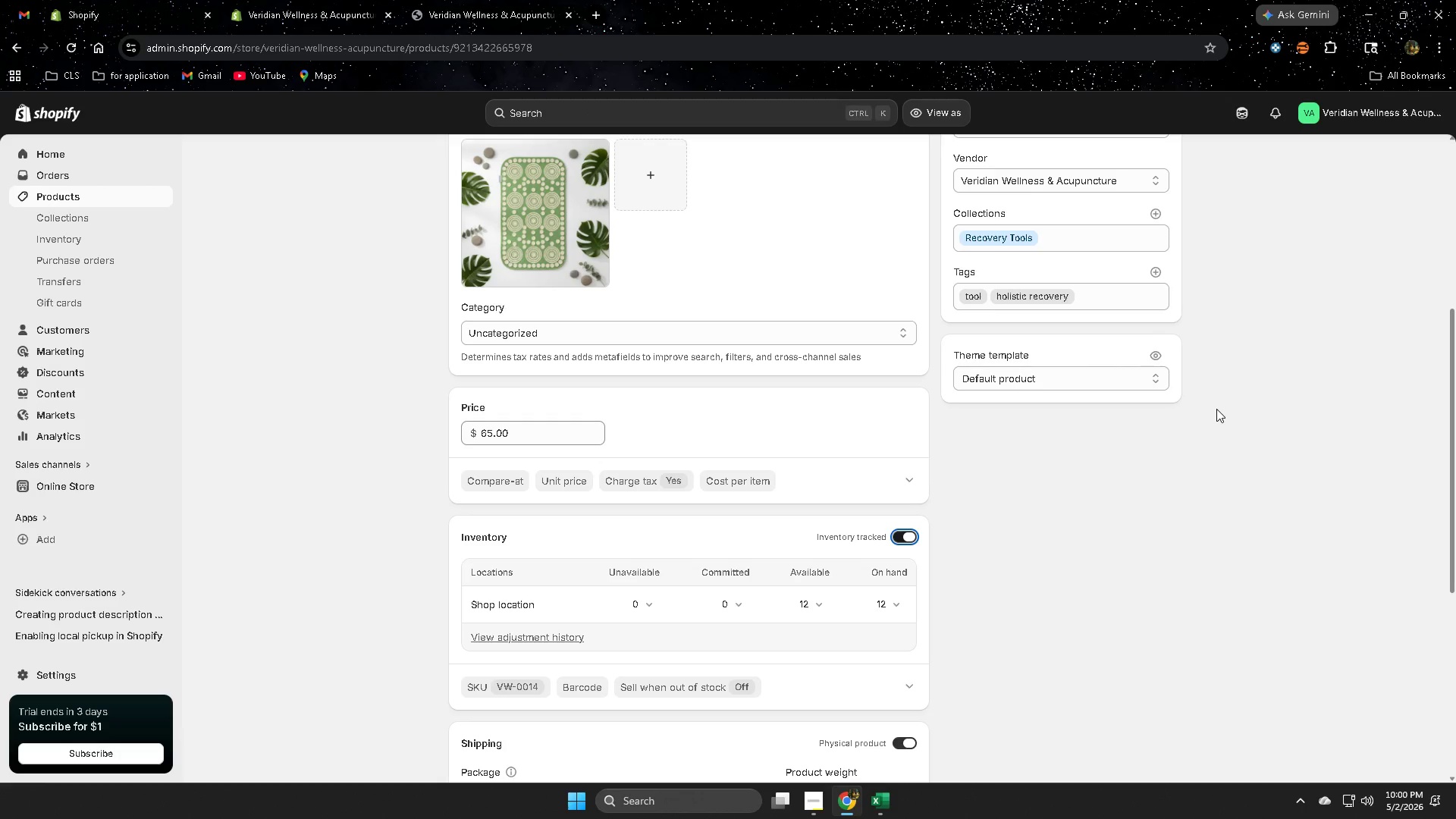 
left_click([65, 197])
 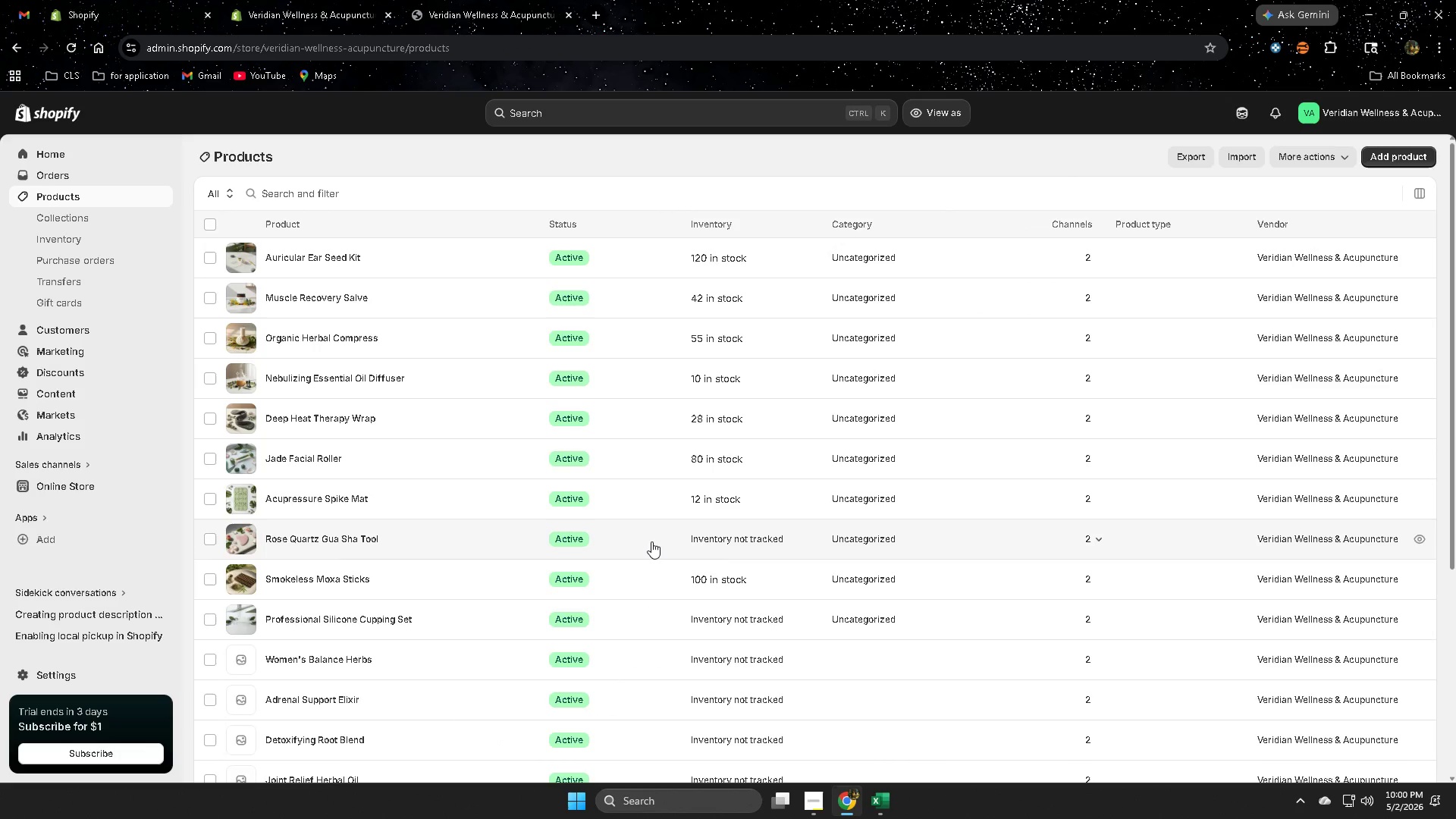 
wait(13.34)
 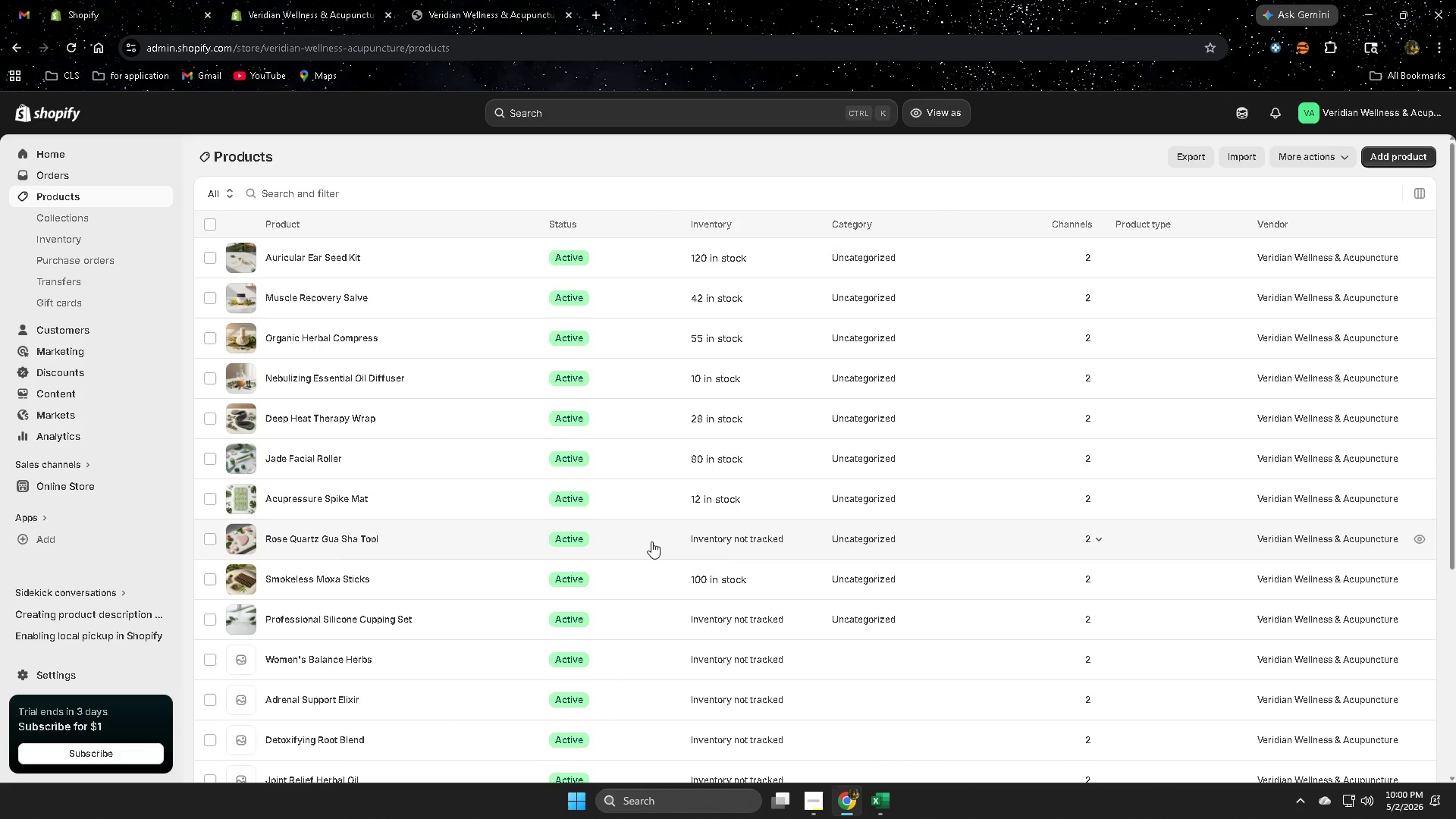 
left_click([644, 539])
 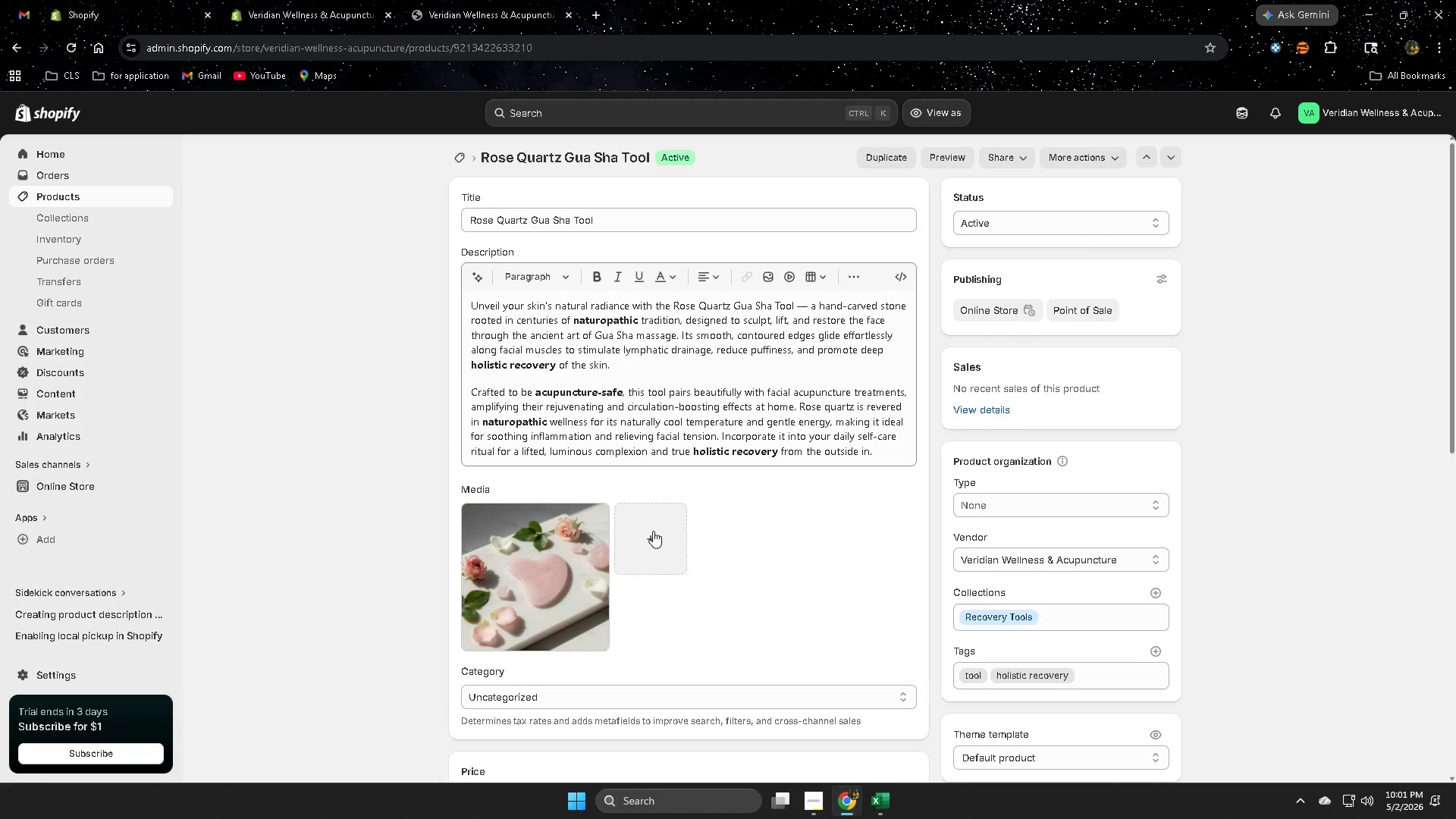 
wait(14.7)
 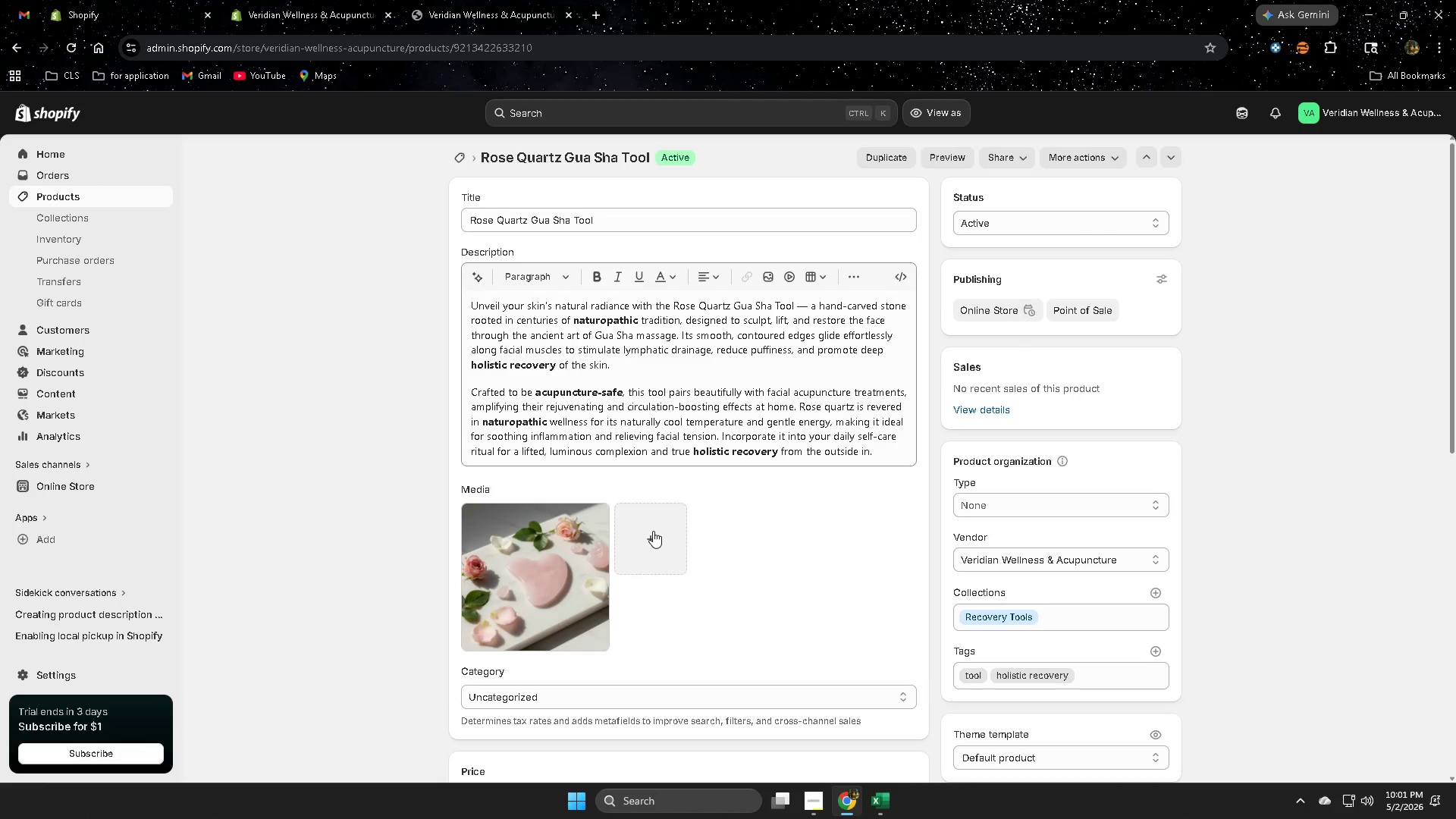 
scroll: coordinate [862, 592], scroll_direction: down, amount: 7.0
 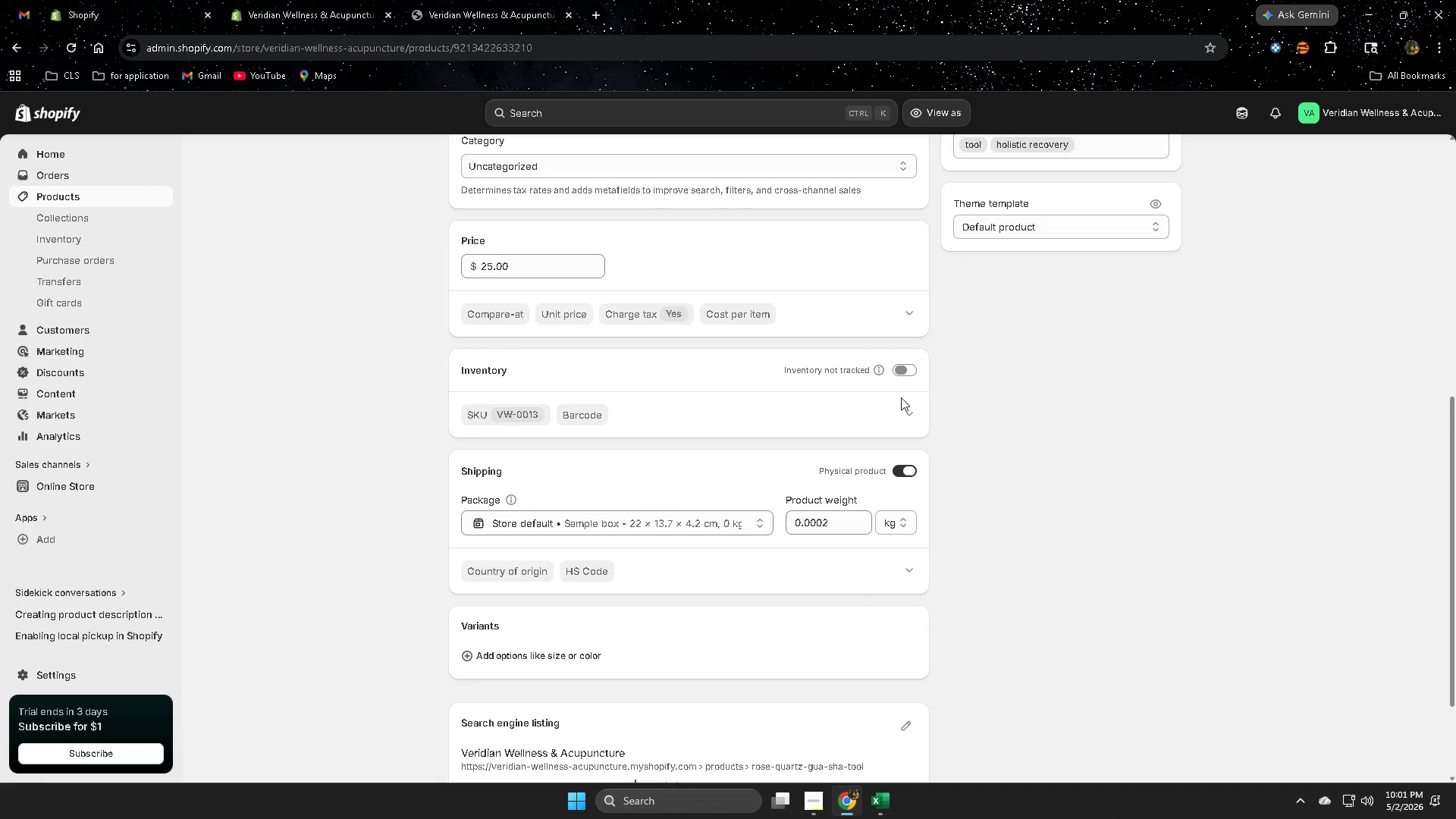 
left_click([894, 366])
 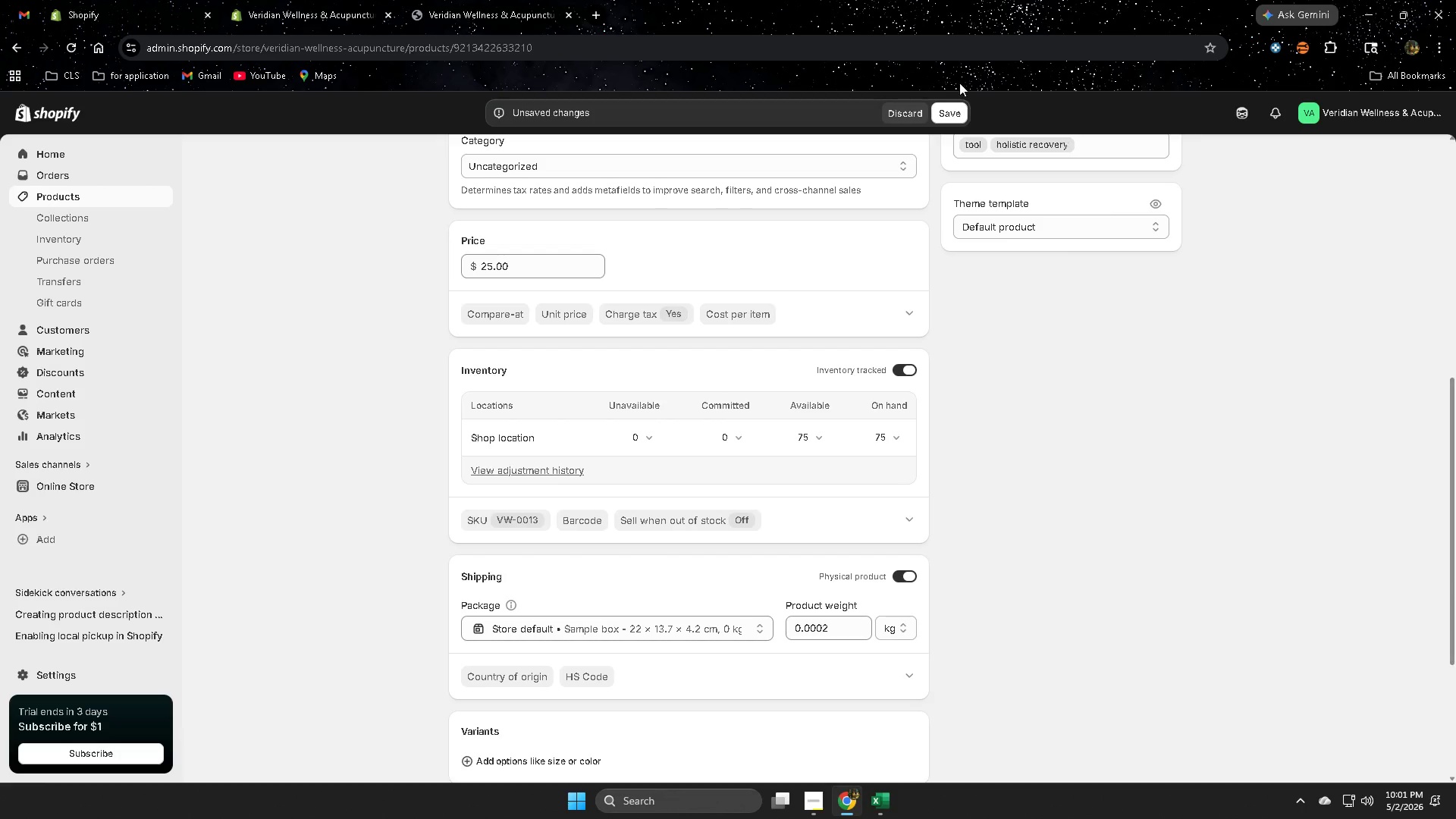 
left_click([958, 117])
 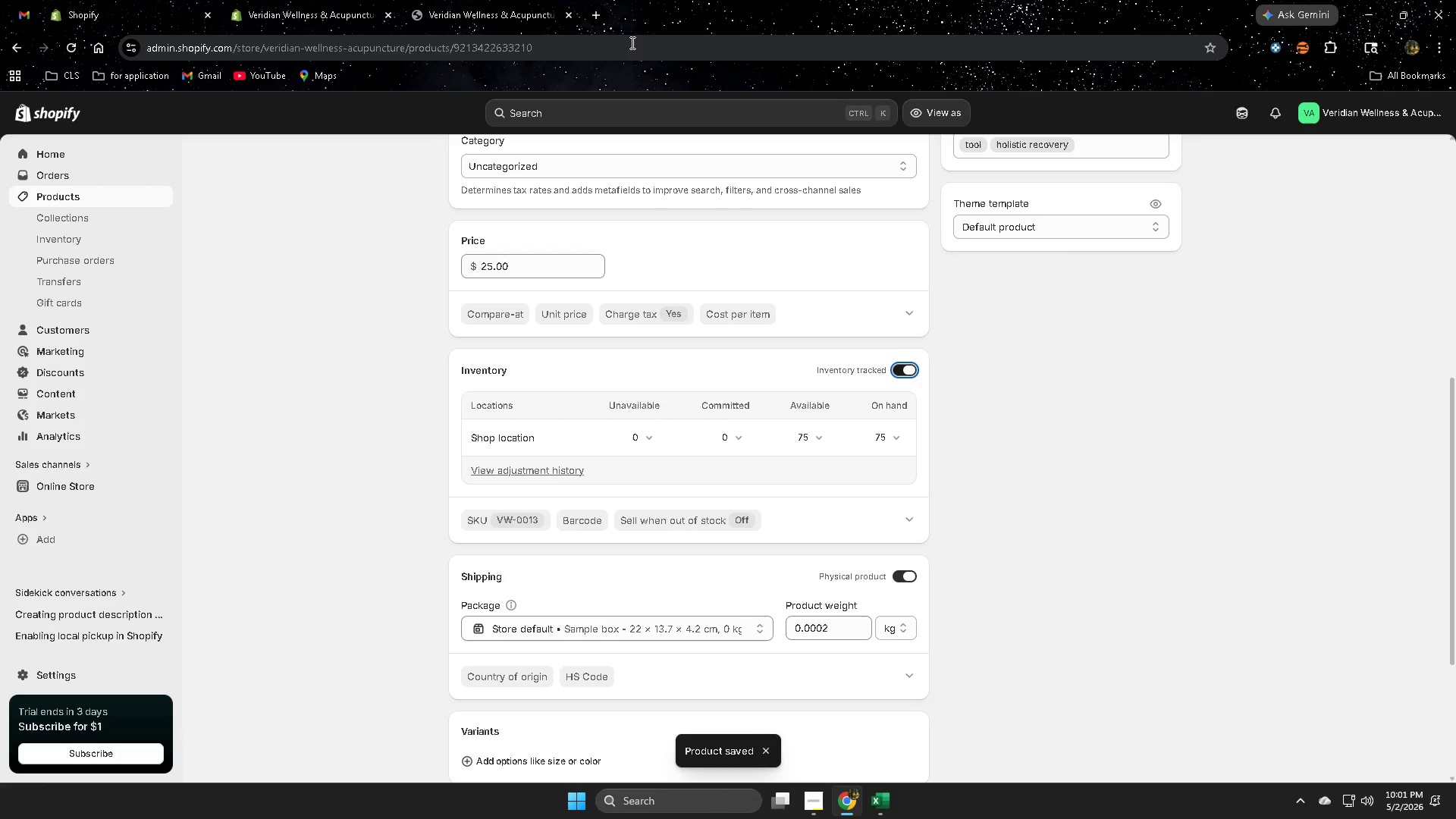 
wait(10.41)
 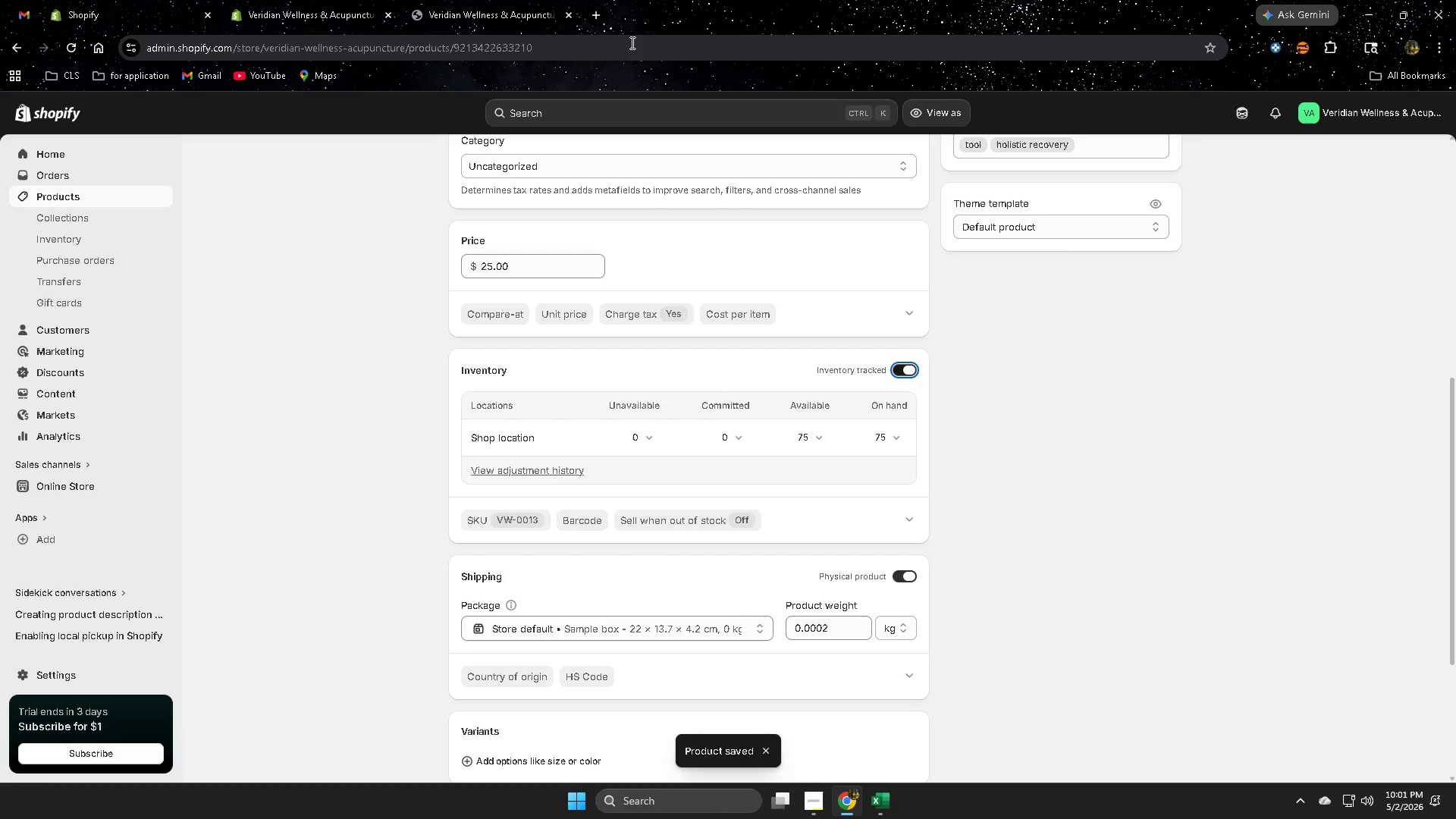 
scroll: coordinate [965, 396], scroll_direction: up, amount: 4.0
 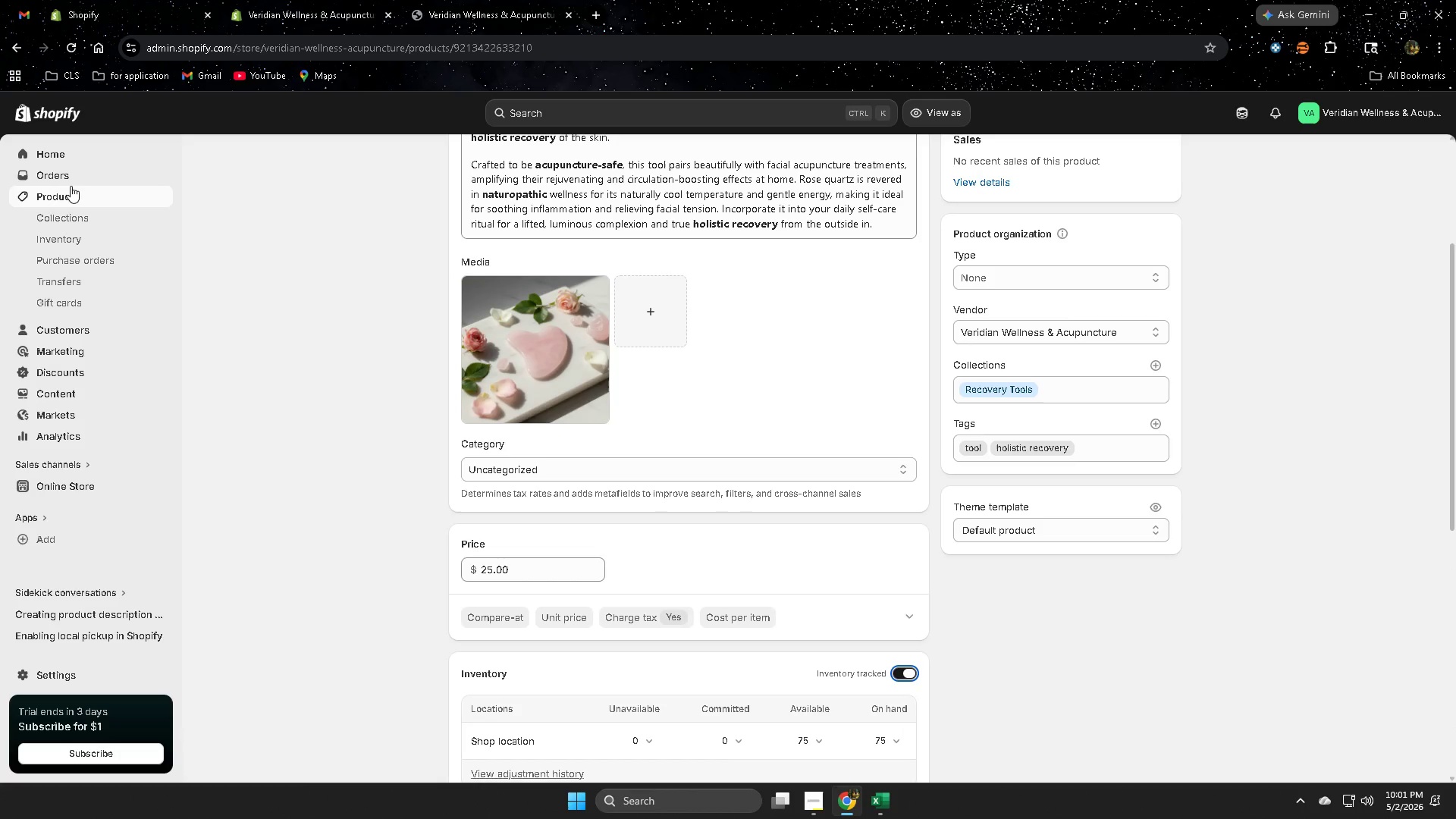 
left_click([73, 200])
 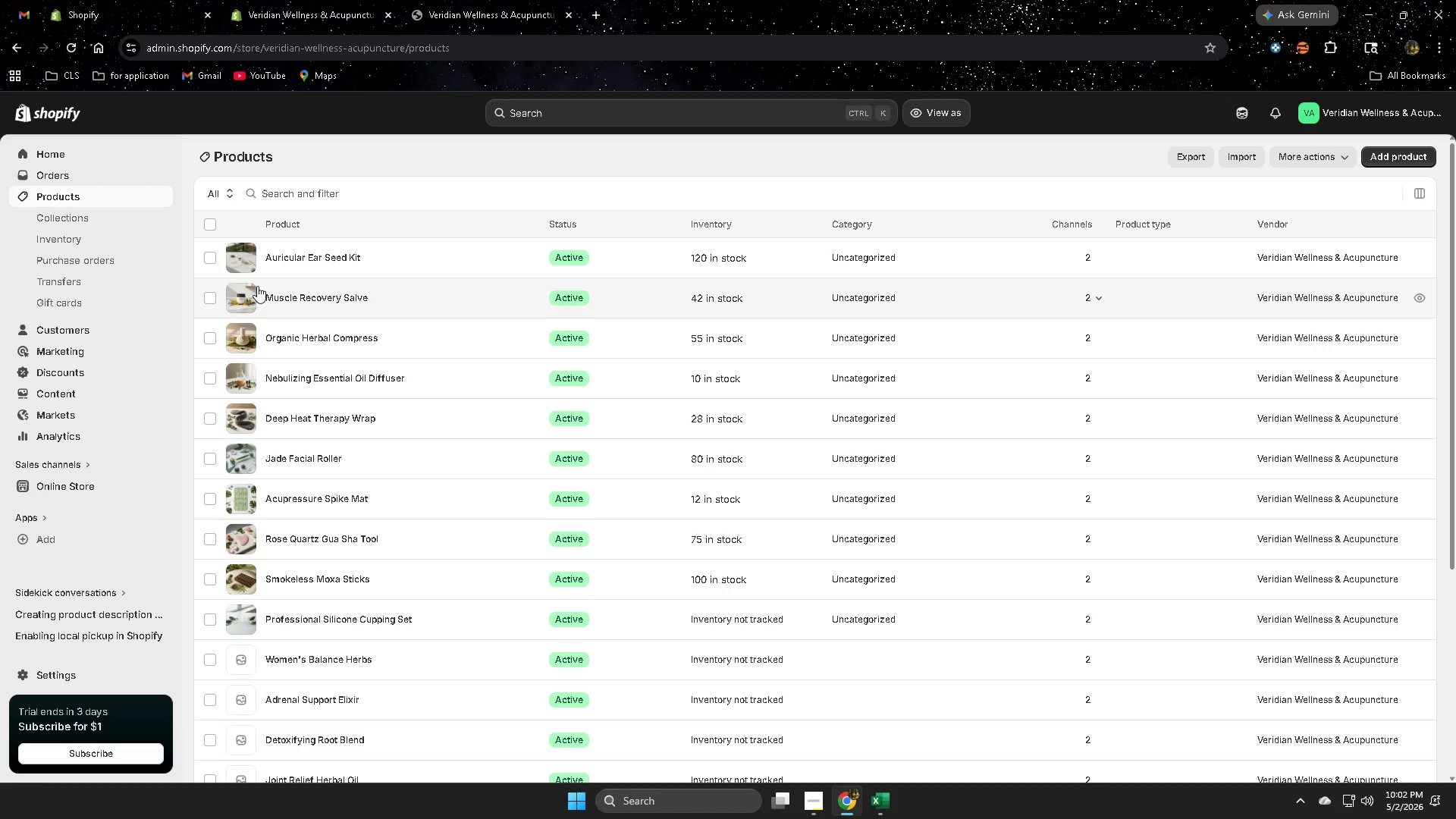 
wait(36.02)
 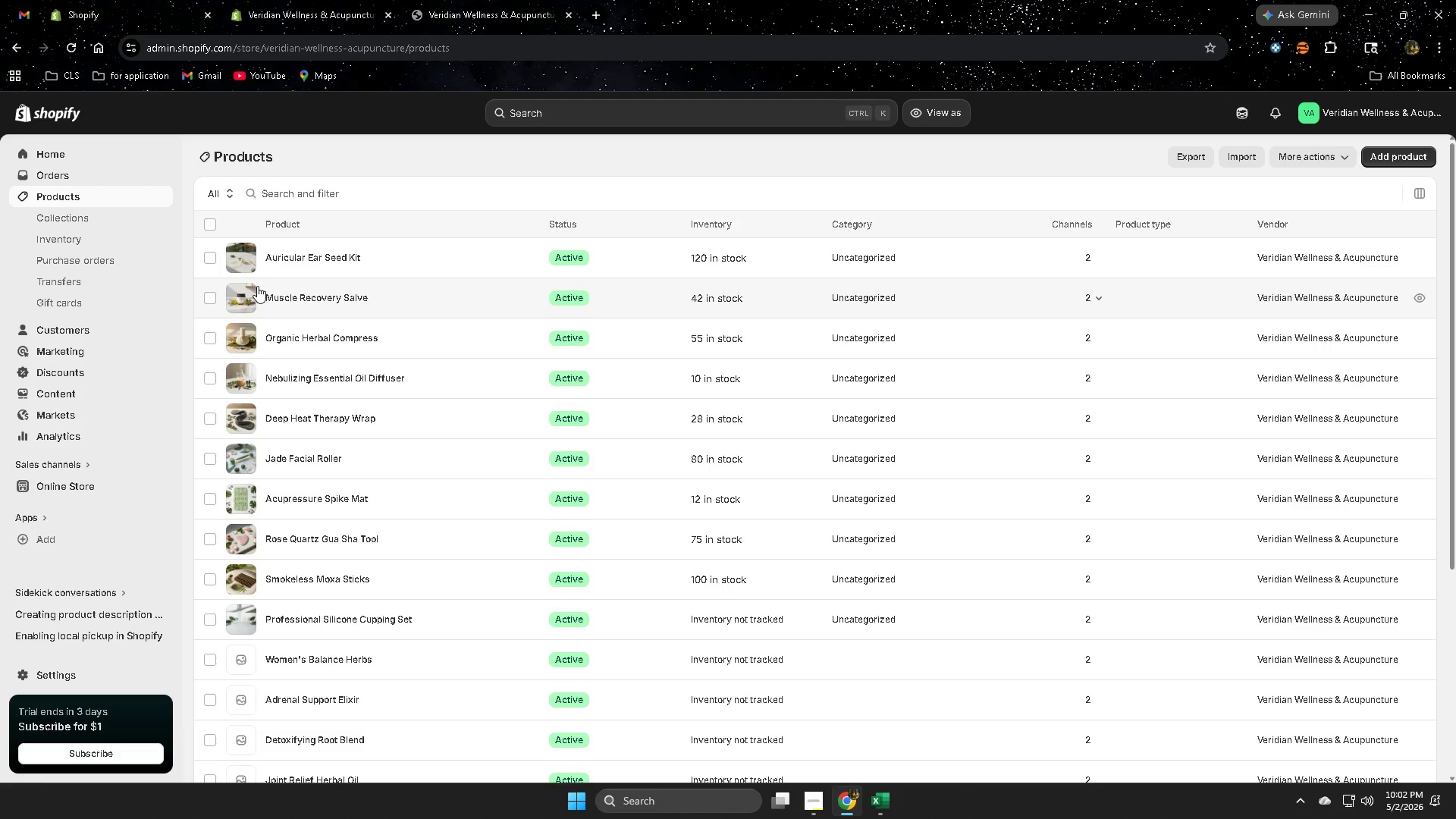 
scroll: coordinate [662, 466], scroll_direction: down, amount: 2.0
 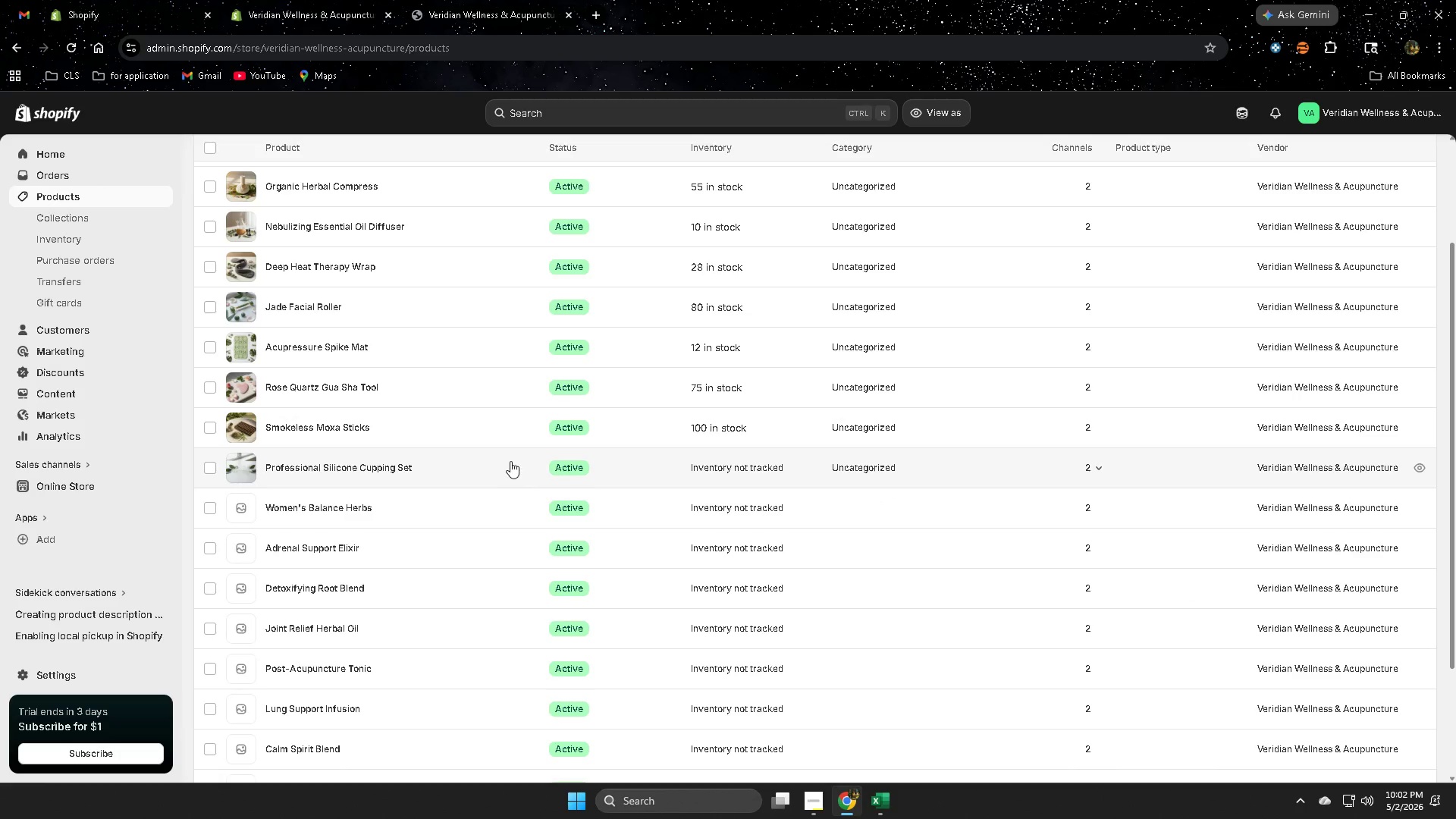 
left_click([505, 464])
 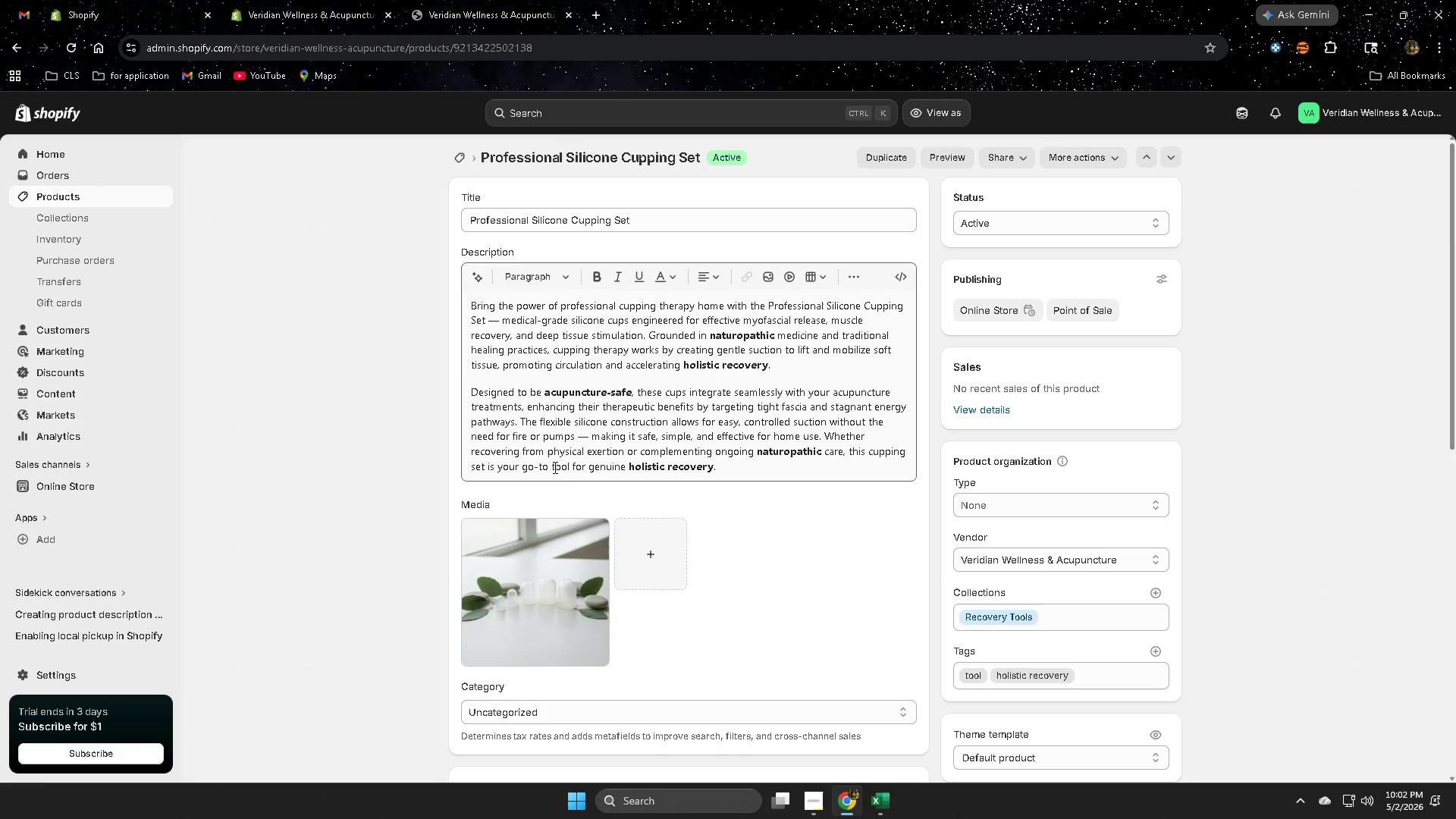 
wait(12.22)
 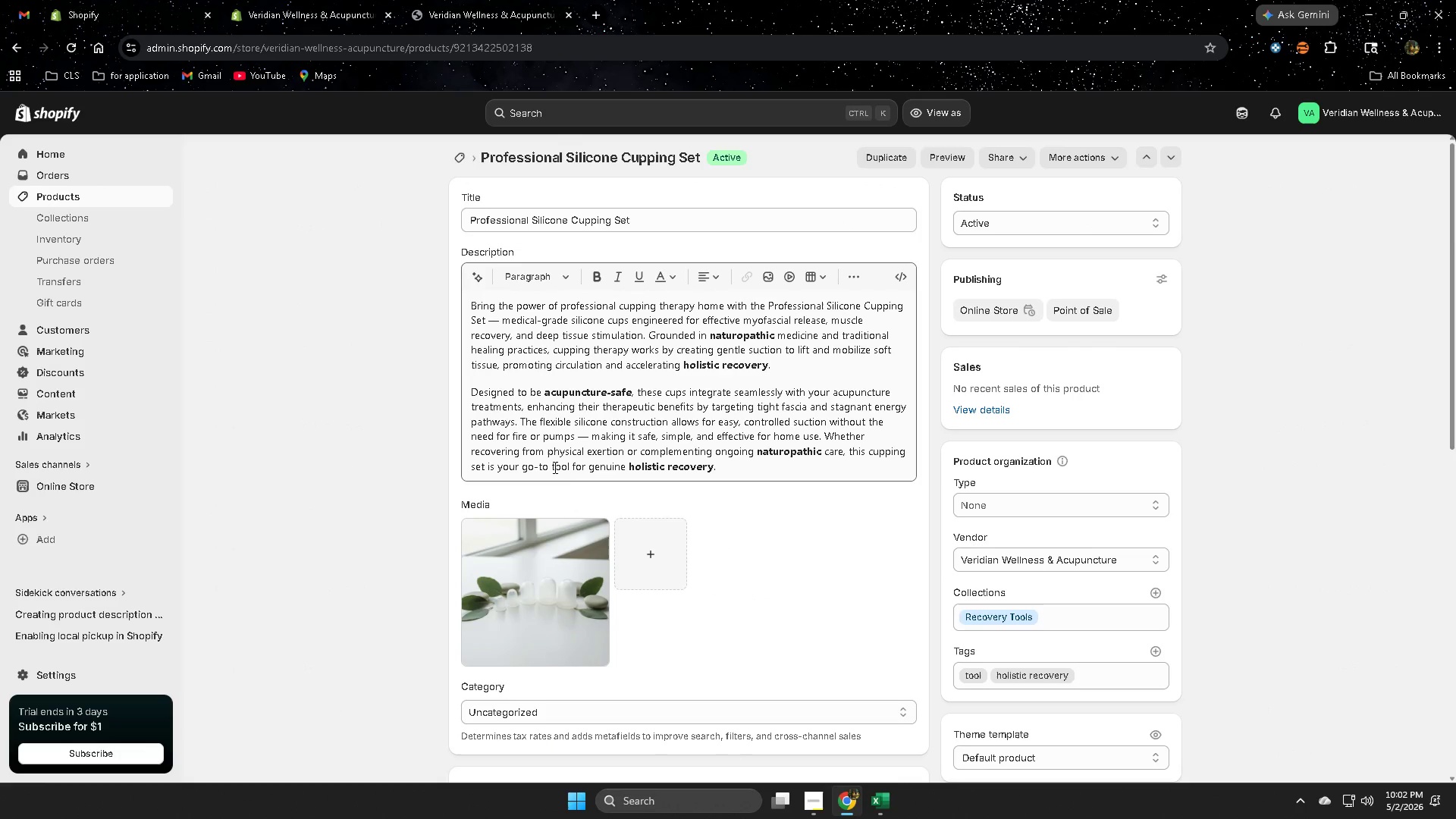 
scroll: coordinate [400, 500], scroll_direction: down, amount: 6.0
 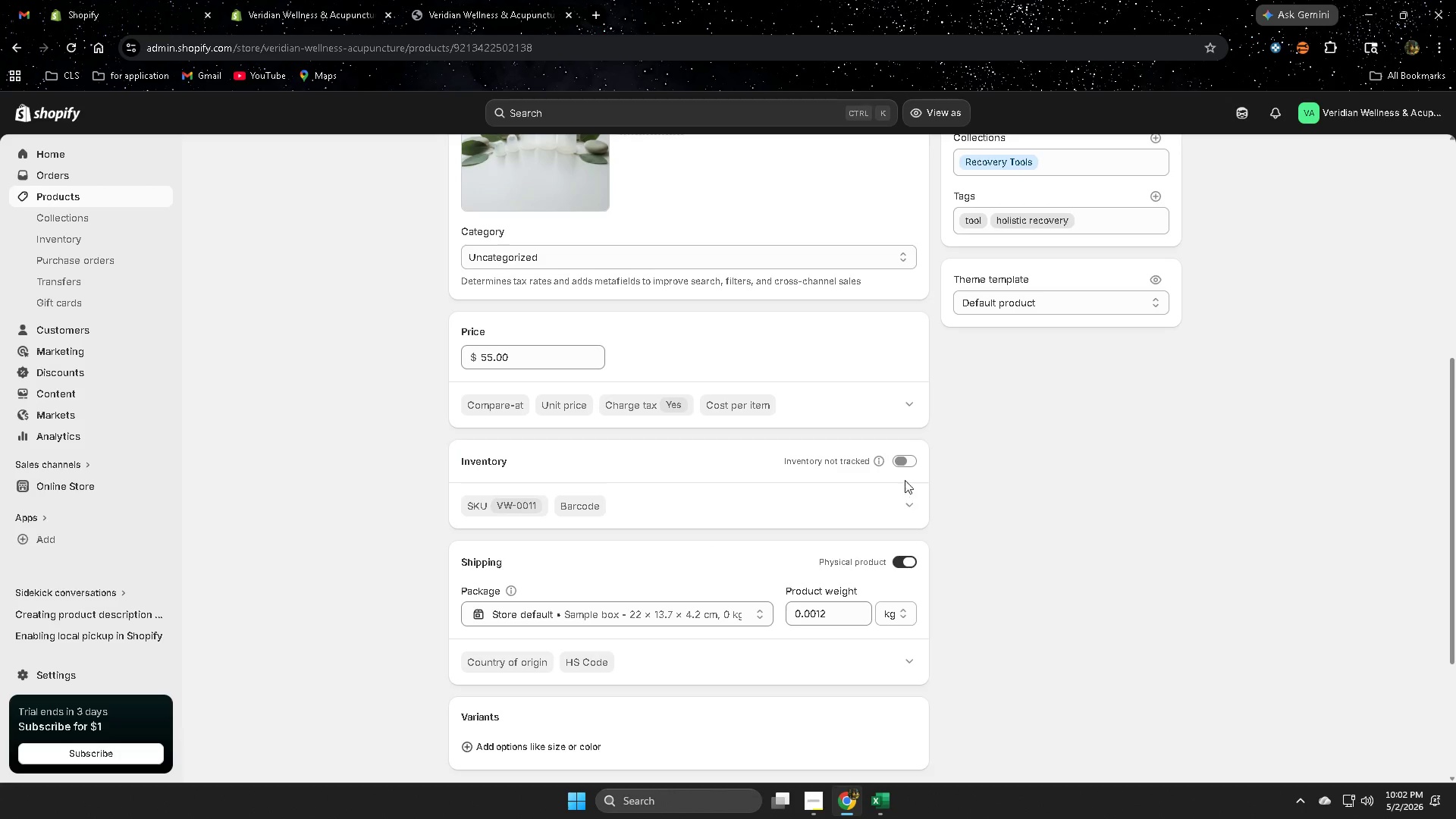 
left_click([905, 467])
 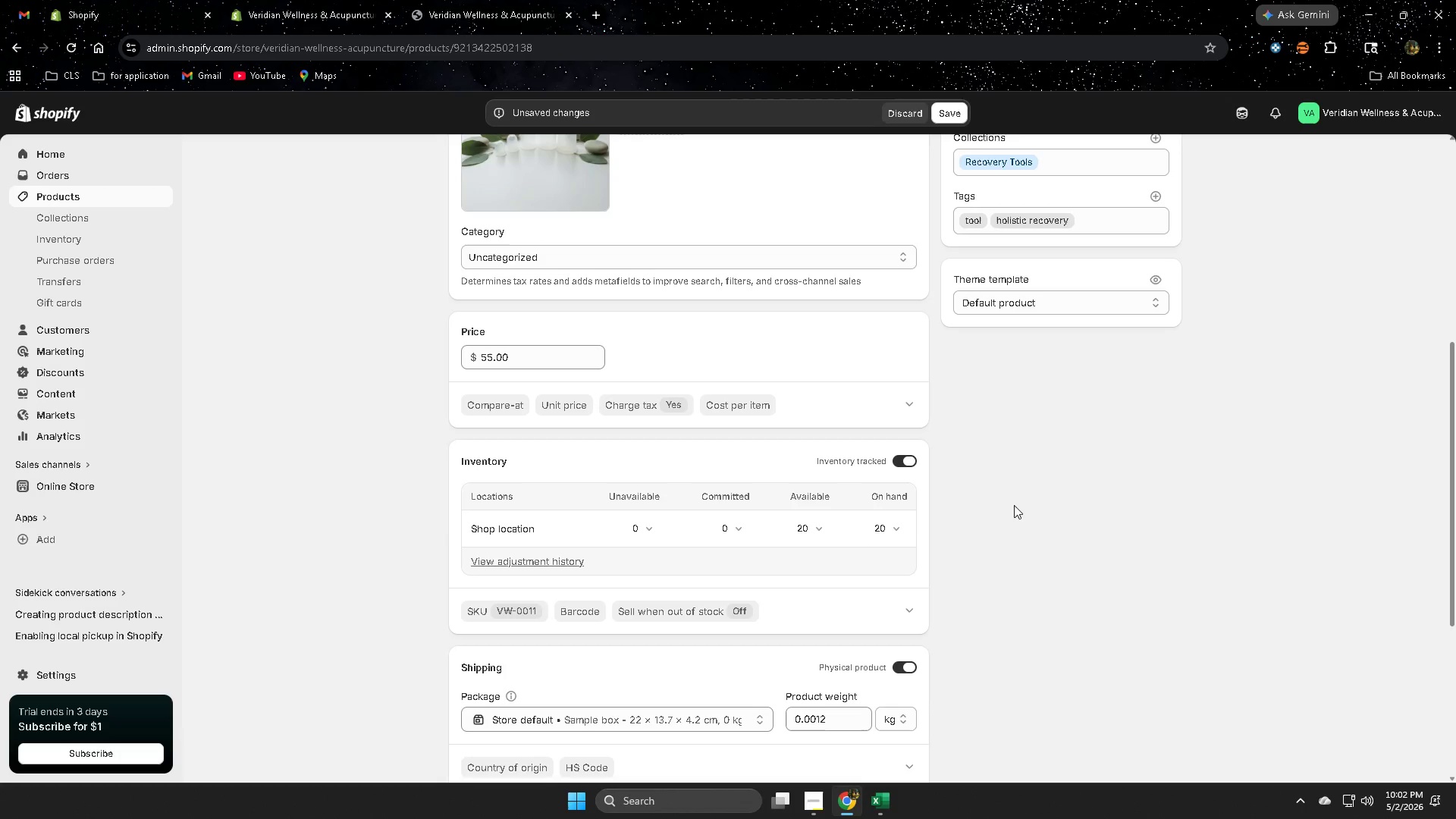 
left_click([1015, 506])
 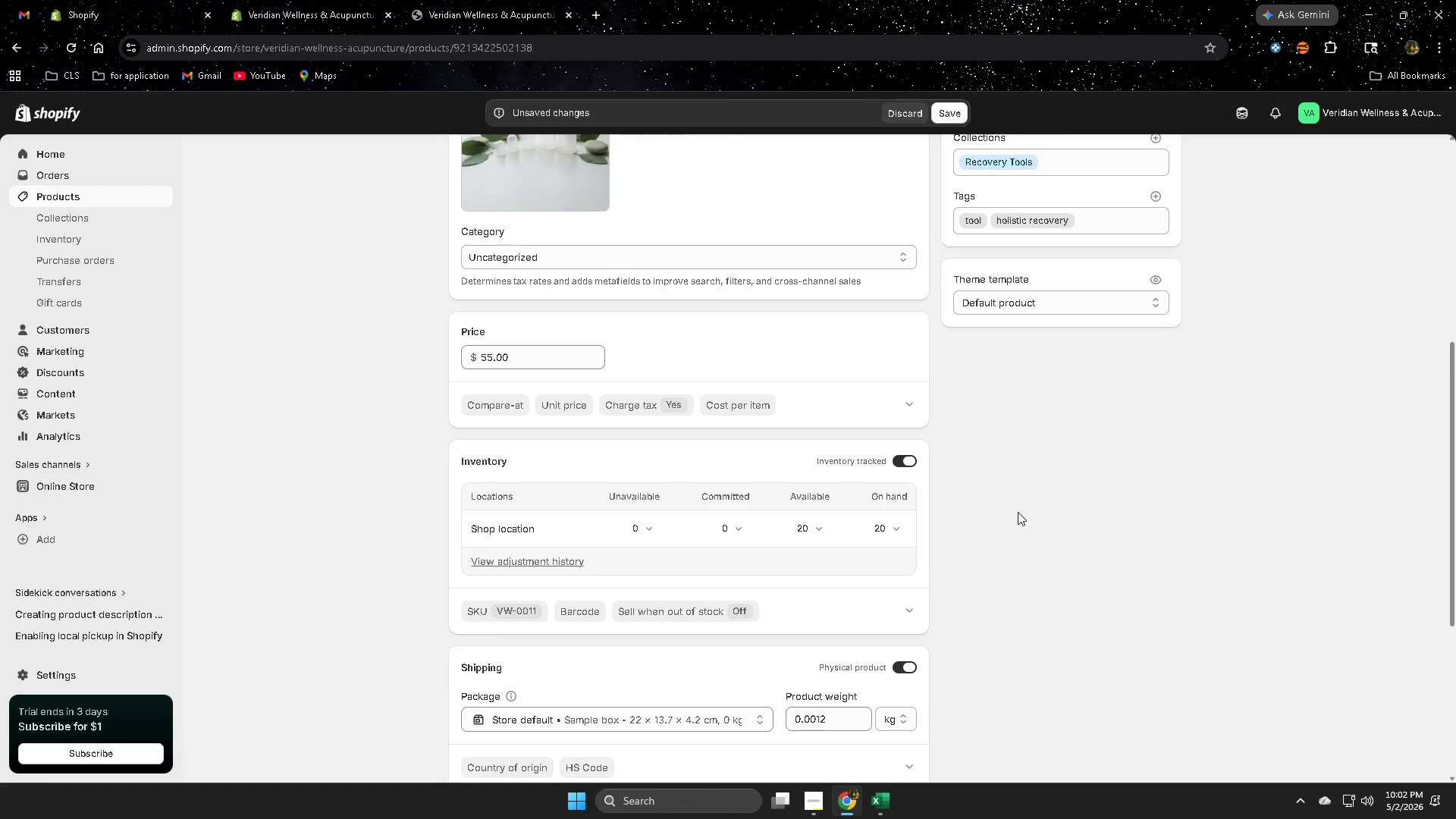 
scroll: coordinate [1010, 519], scroll_direction: down, amount: 2.0
 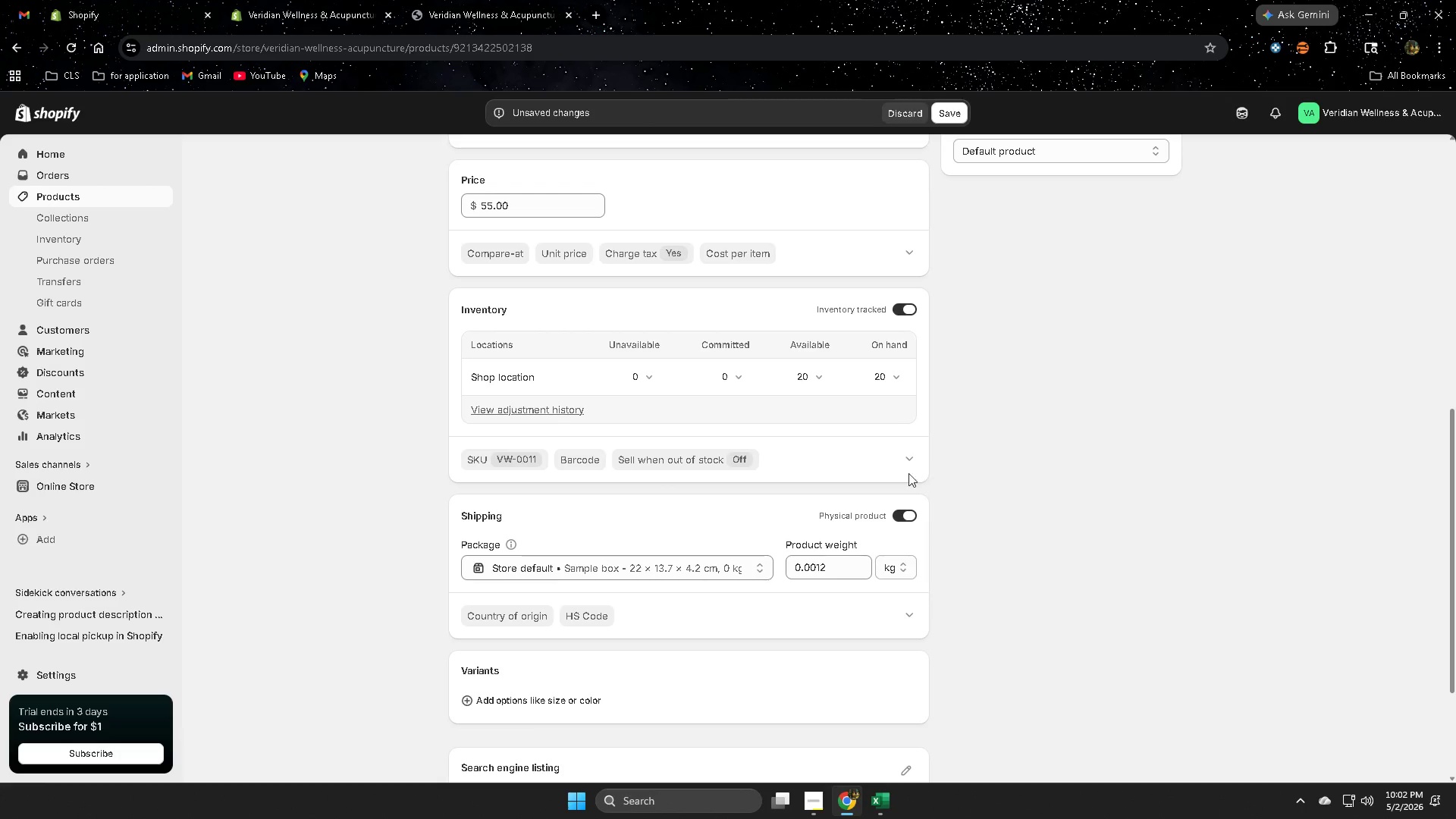 
left_click([915, 460])
 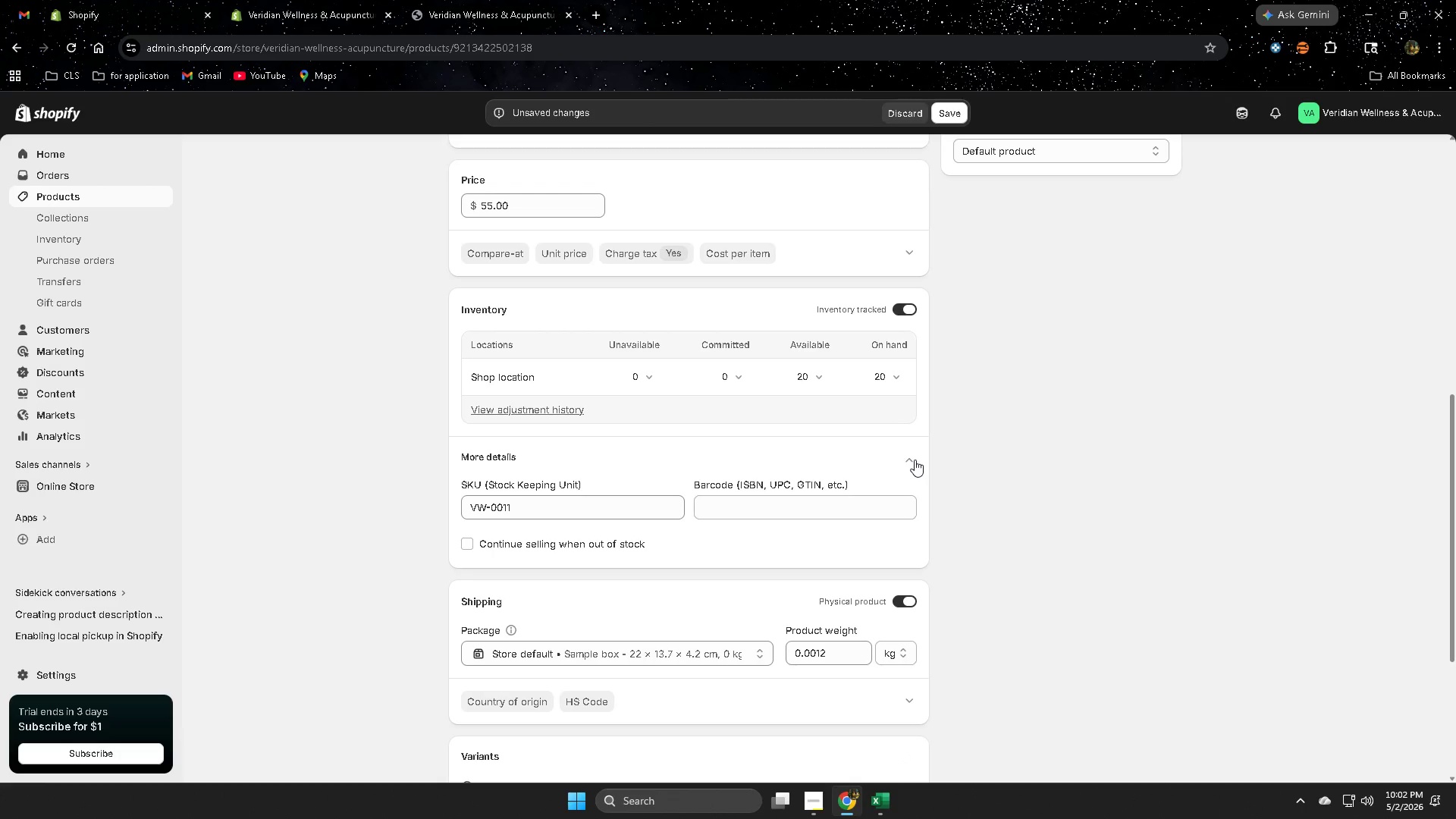 
left_click([915, 460])
 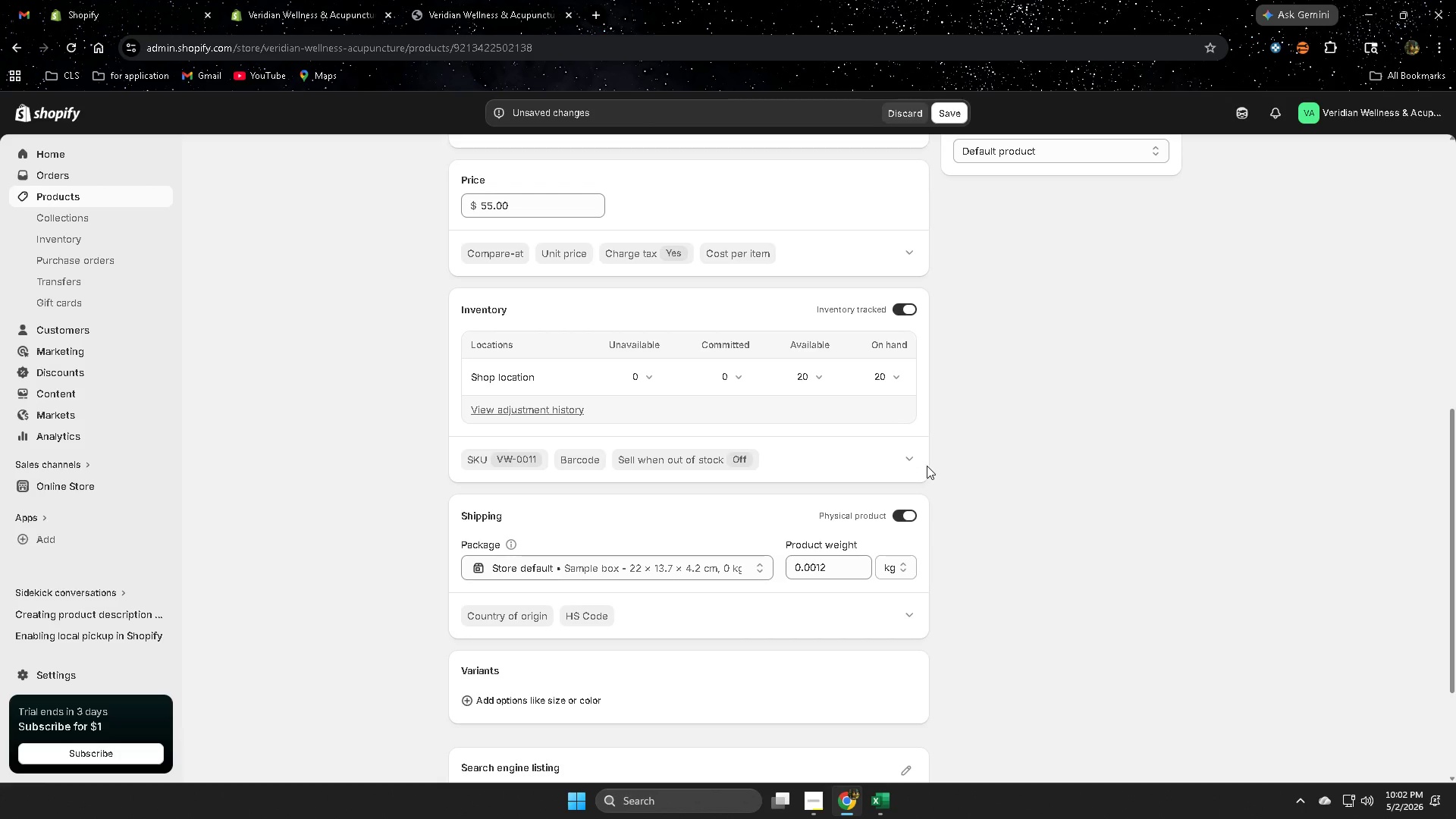 
wait(6.86)
 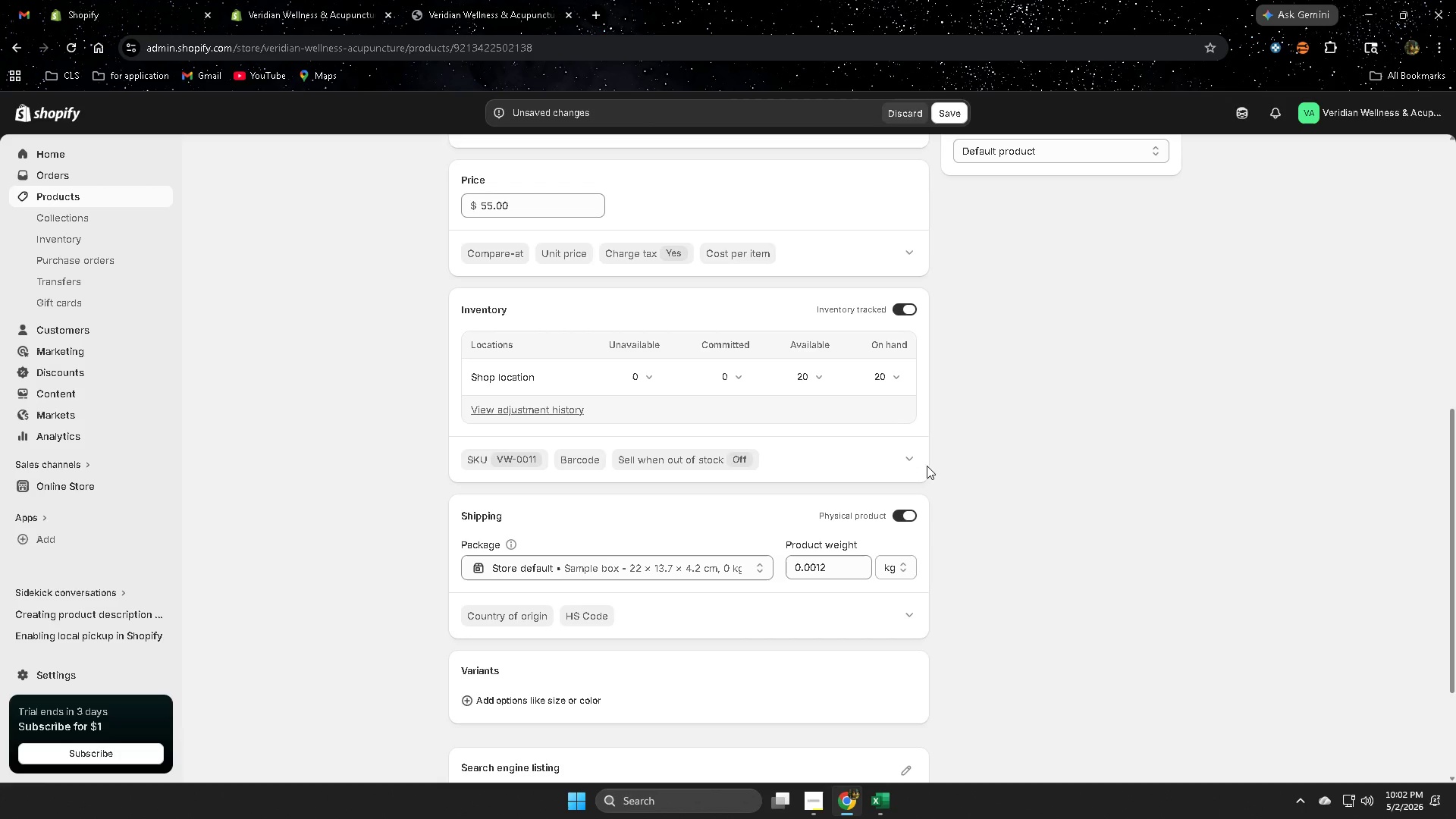 
scroll: coordinate [993, 519], scroll_direction: down, amount: 3.0
 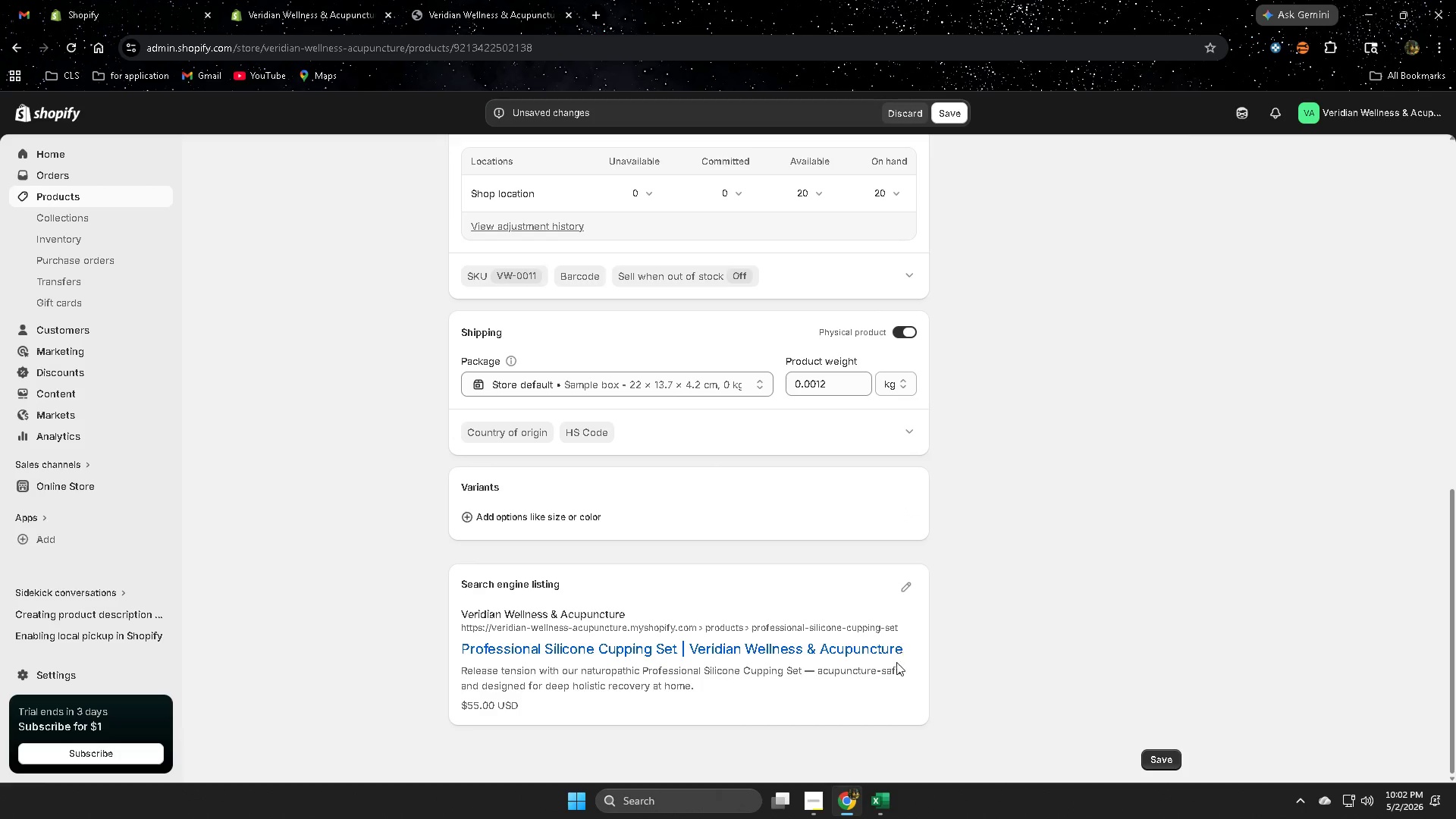 
left_click([907, 587])
 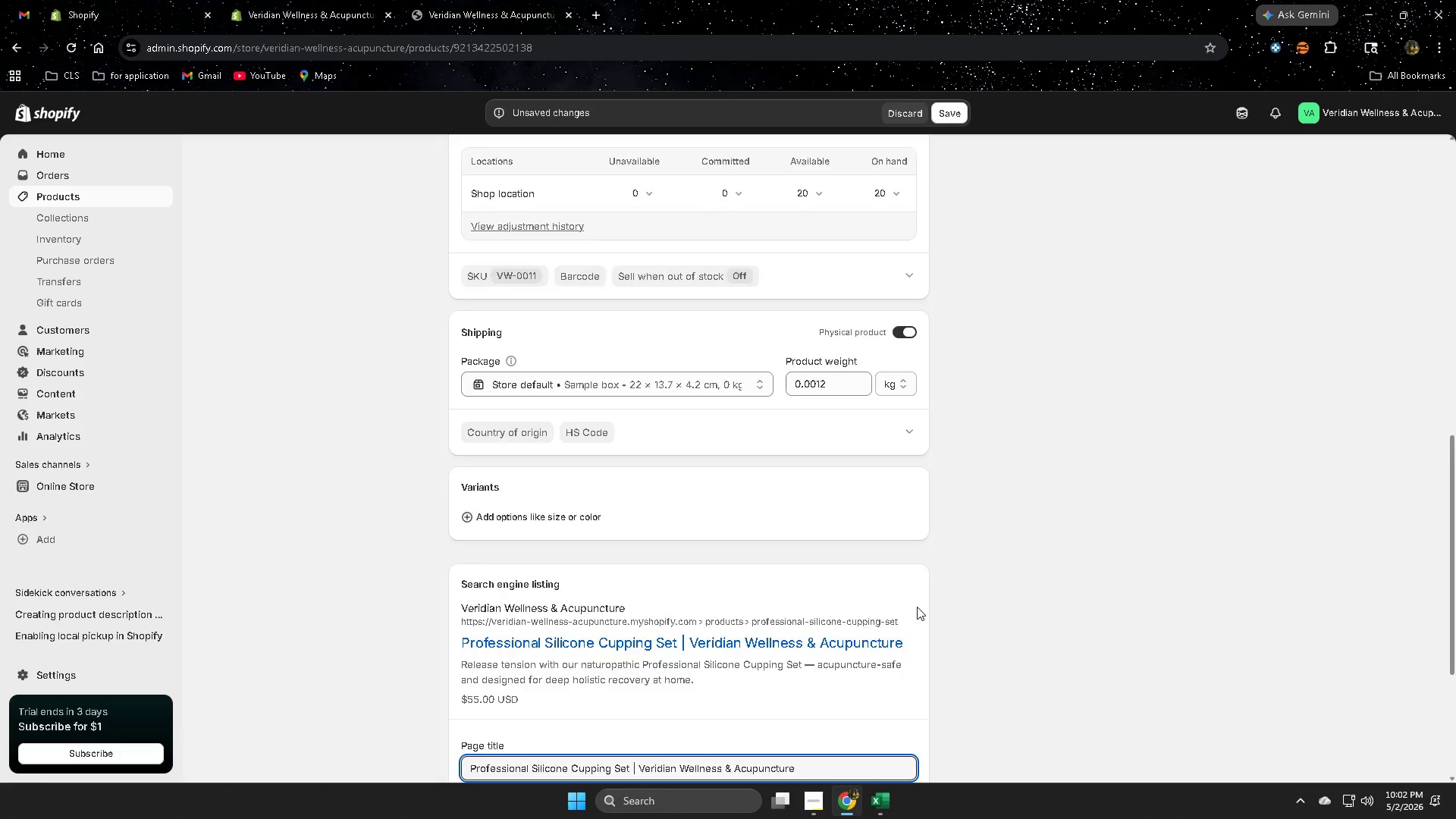 
scroll: coordinate [917, 607], scroll_direction: down, amount: 3.0
 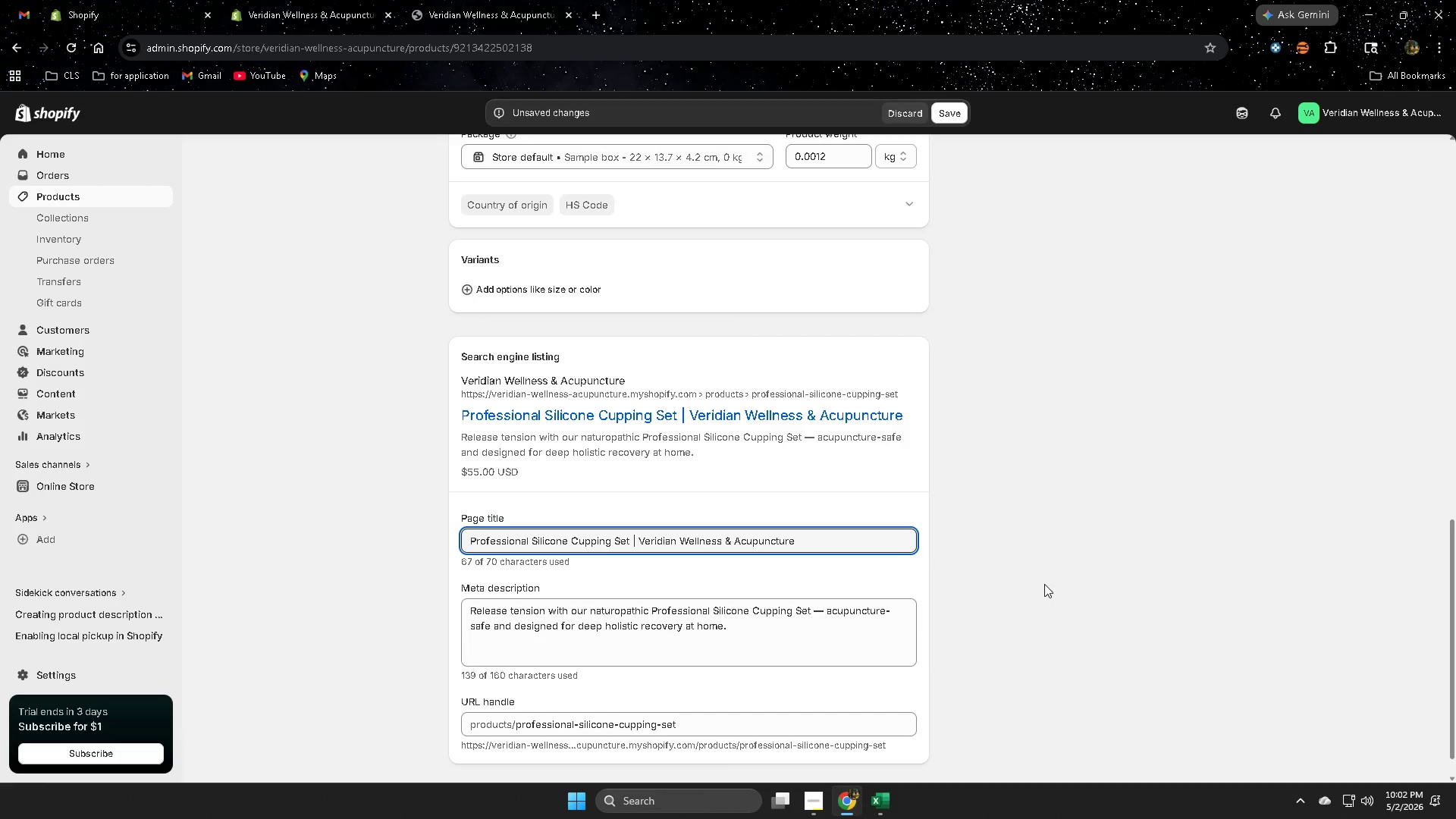 
scroll: coordinate [1039, 587], scroll_direction: up, amount: 11.0
 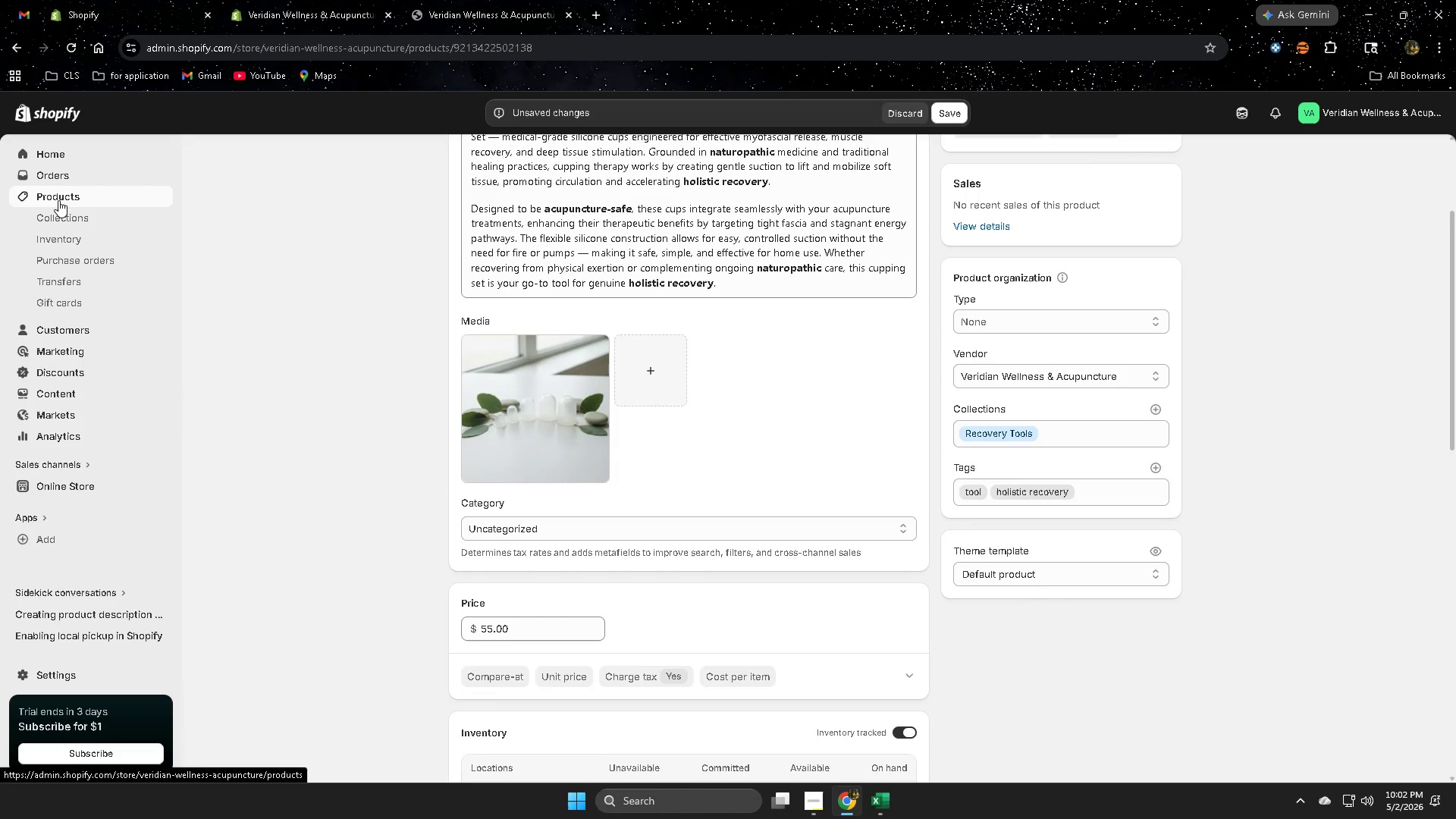 
left_click([950, 112])
 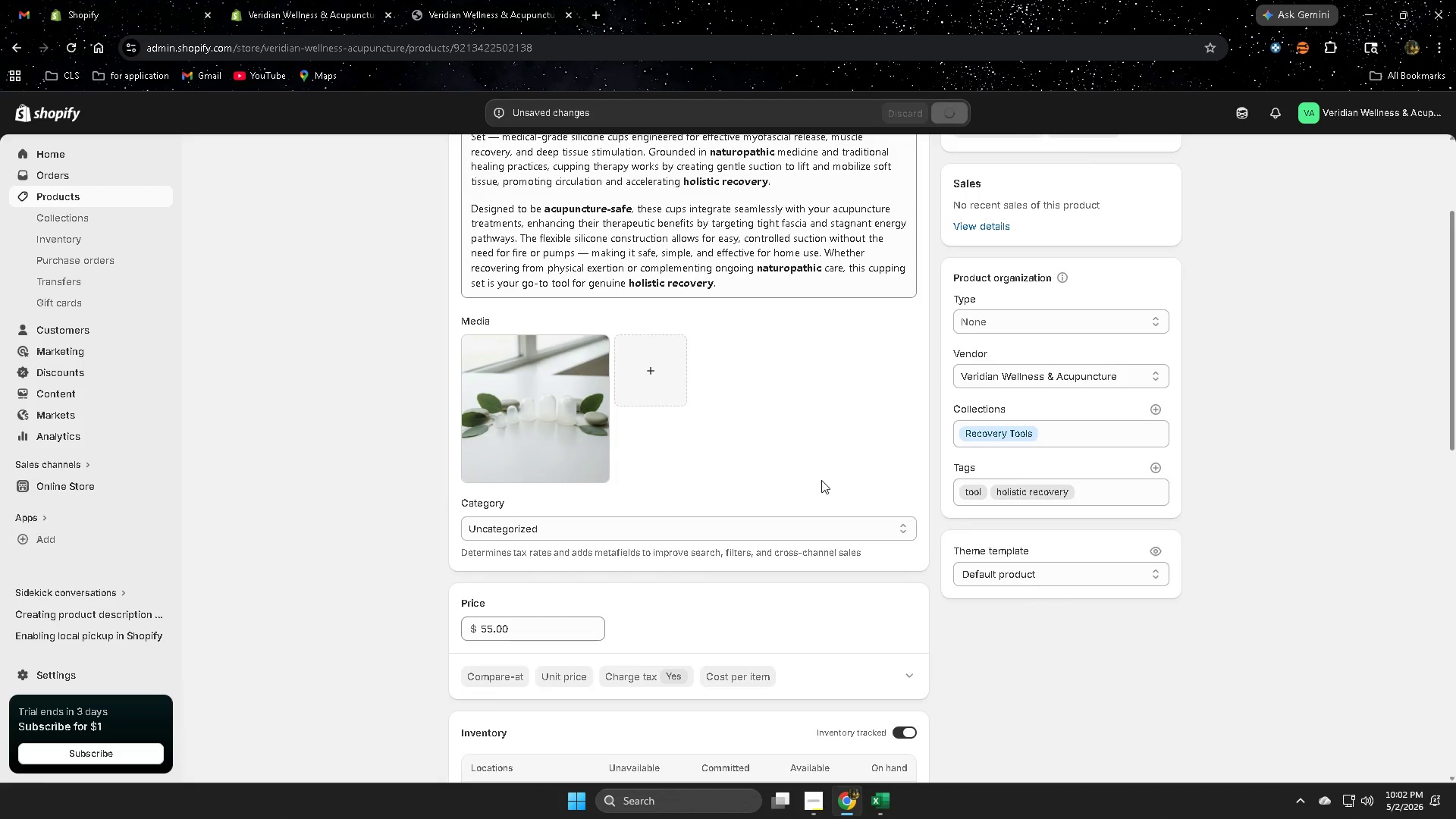 
scroll: coordinate [821, 480], scroll_direction: down, amount: 3.0
 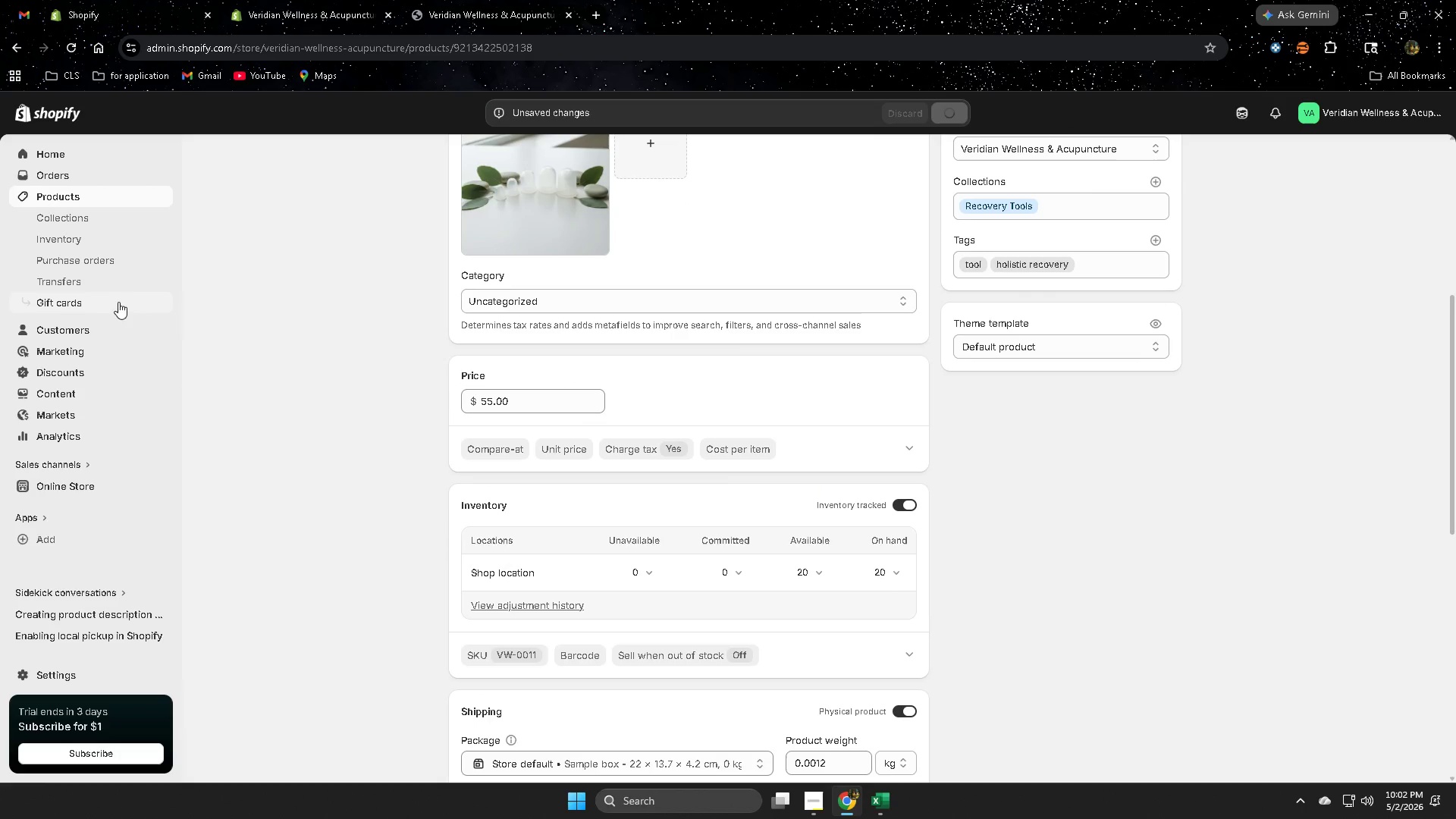 
left_click([83, 193])
 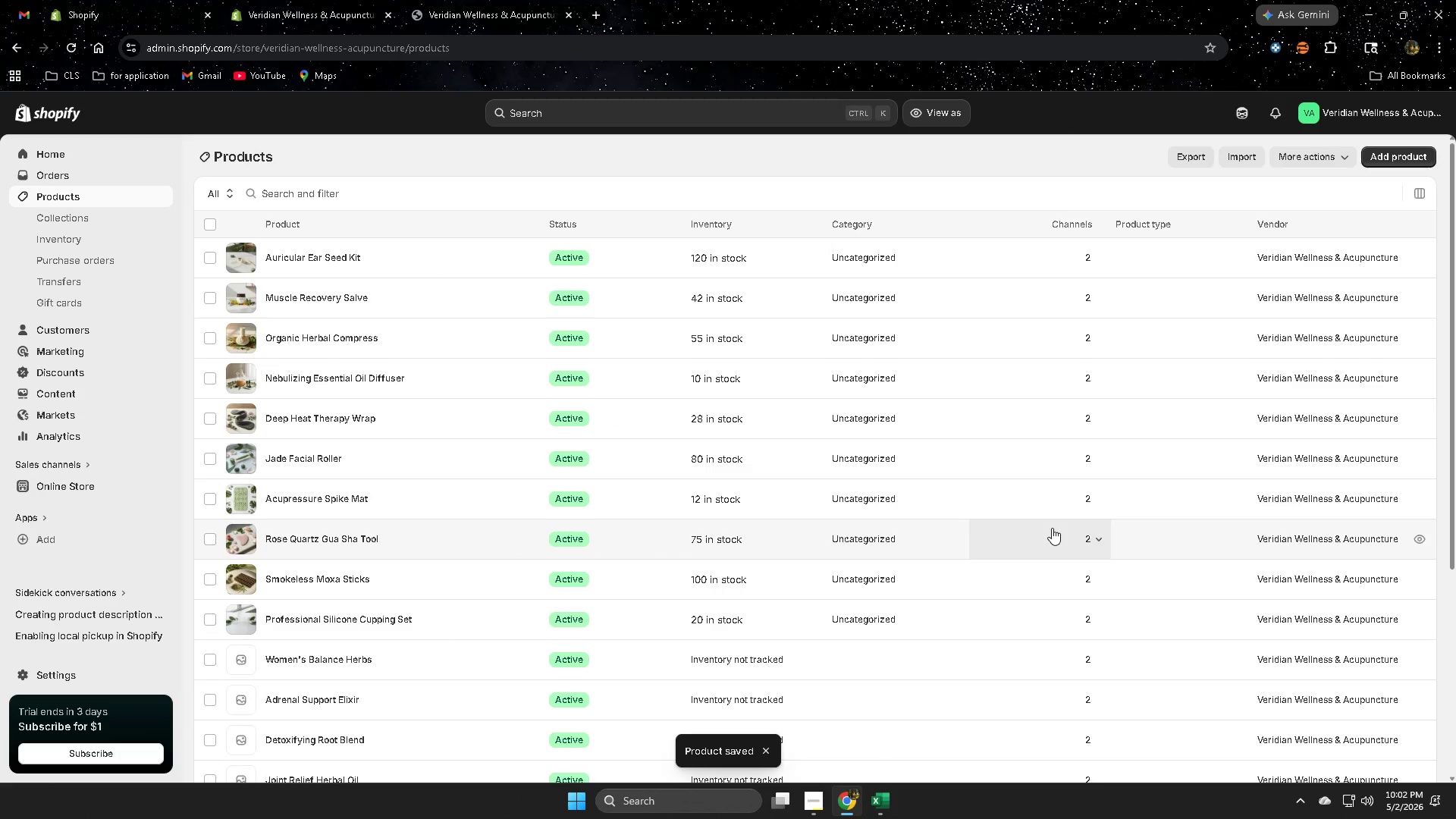 
scroll: coordinate [1040, 527], scroll_direction: down, amount: 2.0
 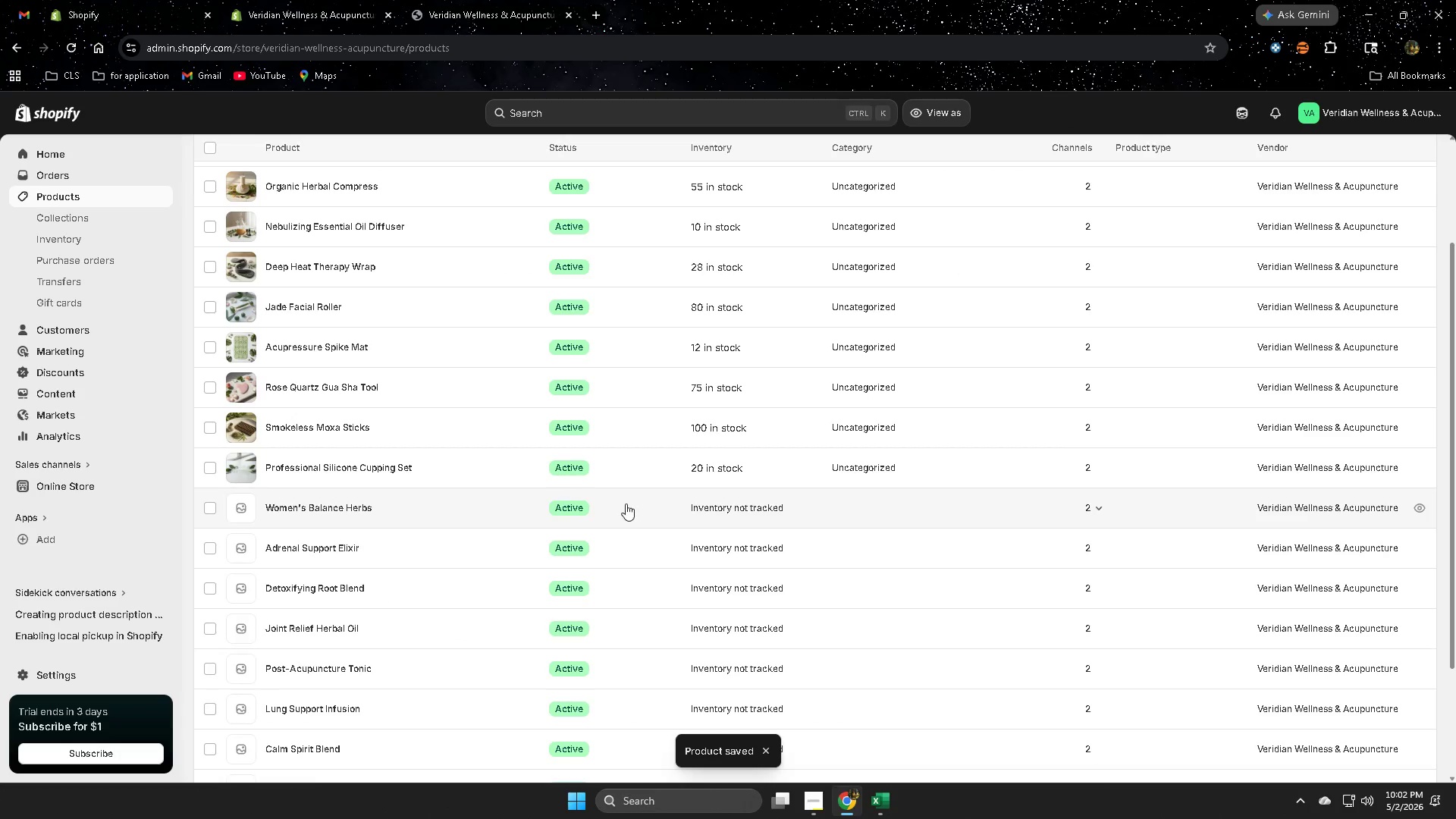 
scroll: coordinate [708, 507], scroll_direction: up, amount: 3.0
 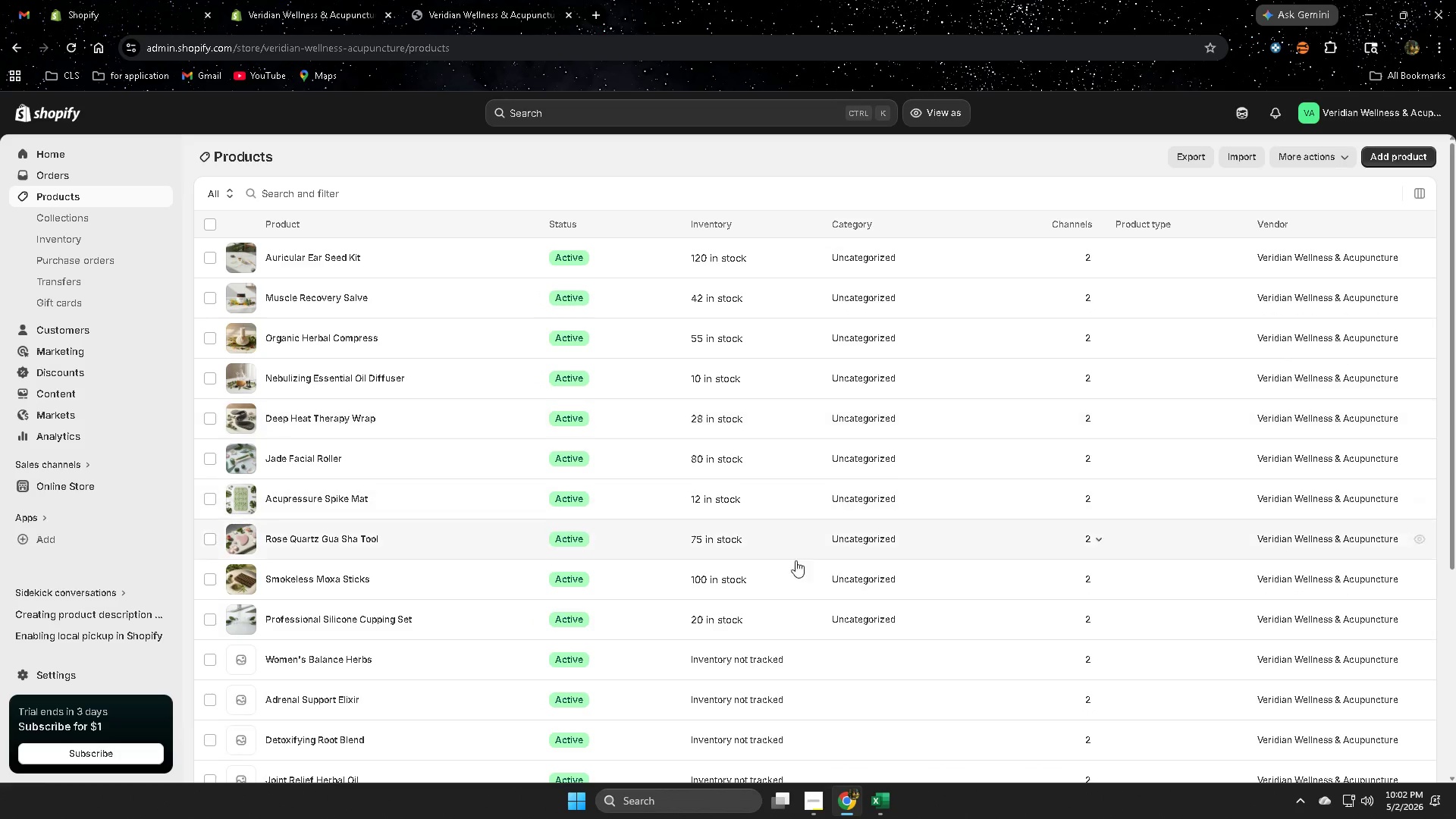 
scroll: coordinate [795, 659], scroll_direction: down, amount: 1.0
 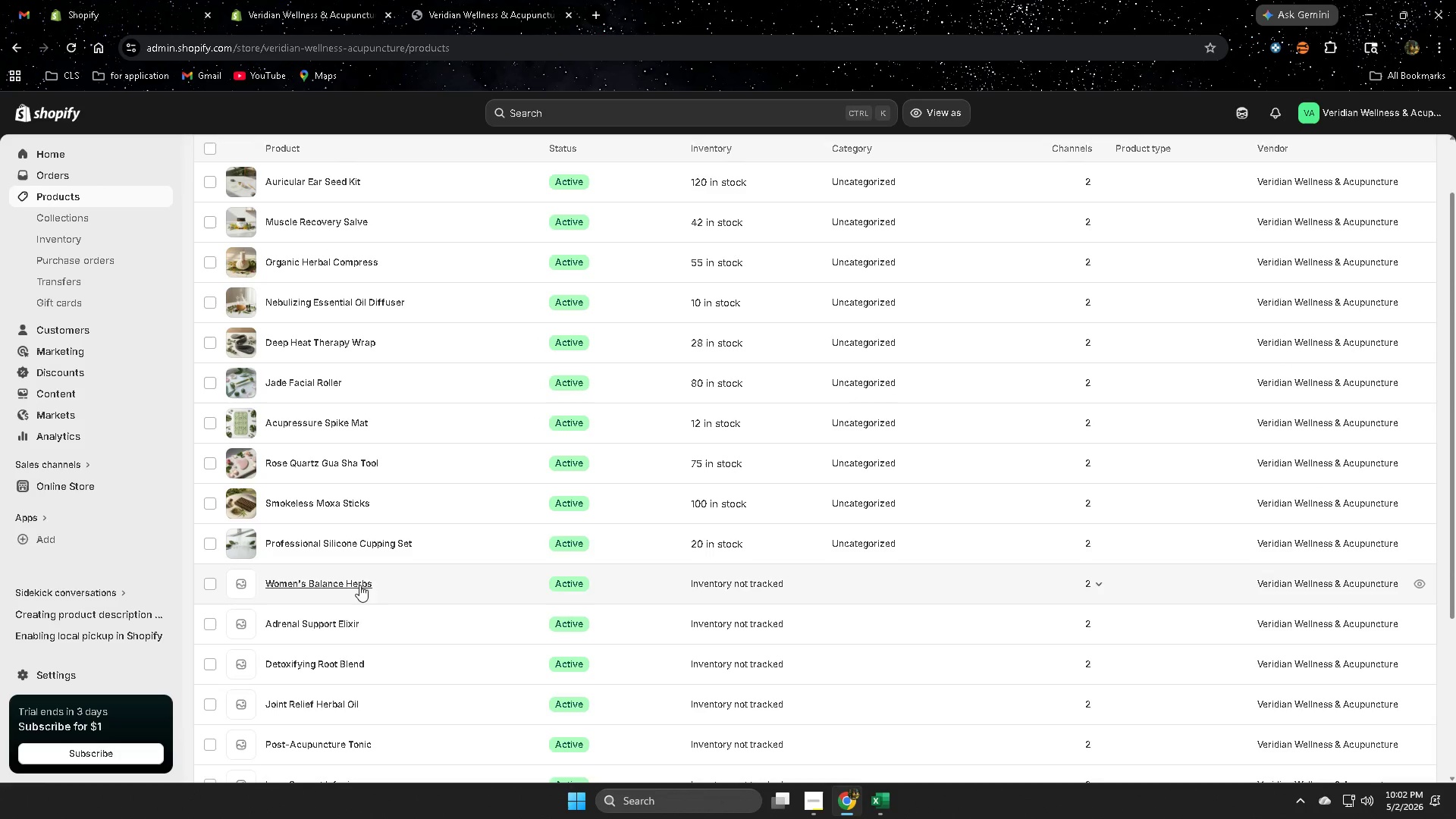 
left_click([466, 579])
 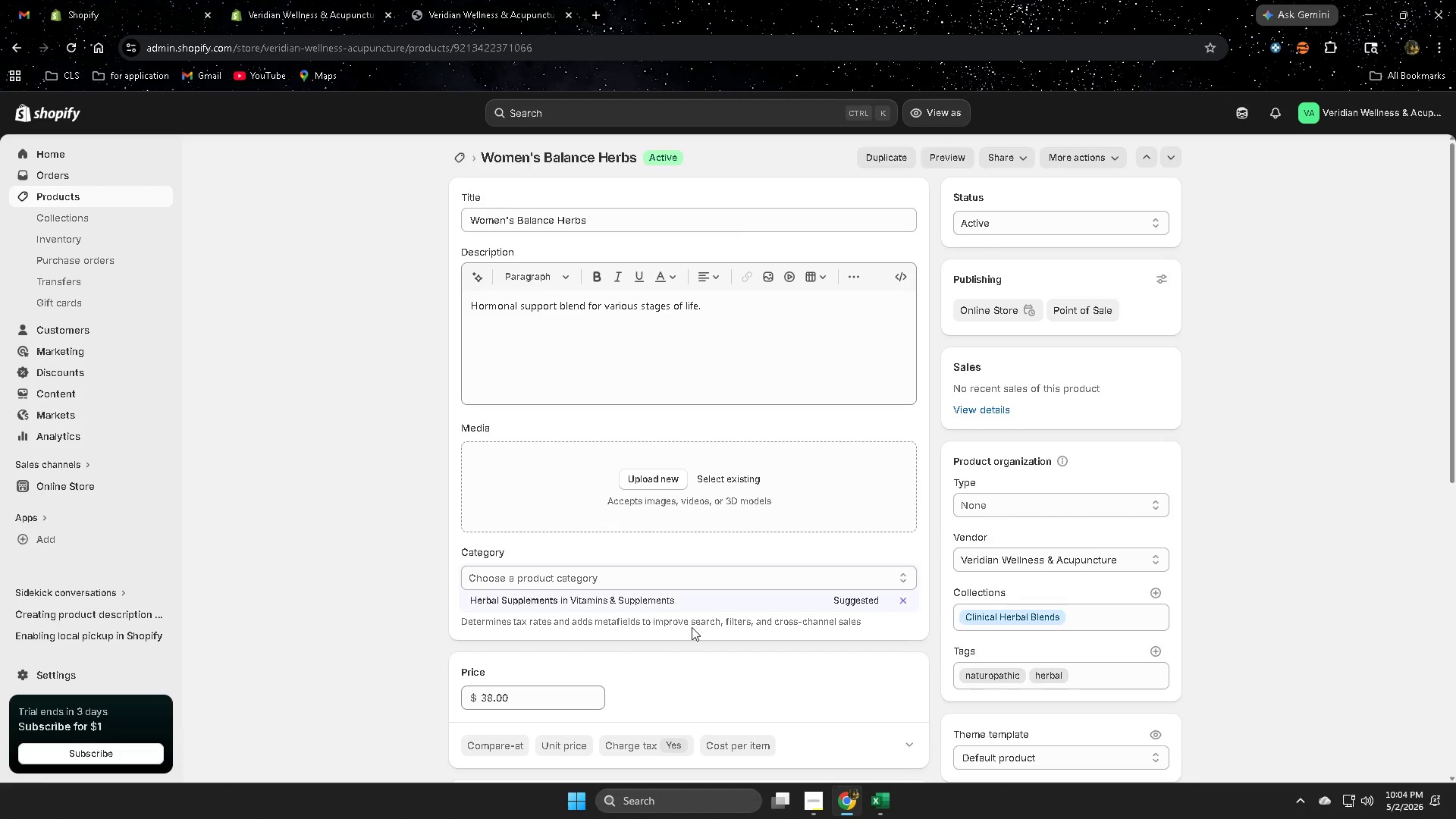 
wait(91.48)
 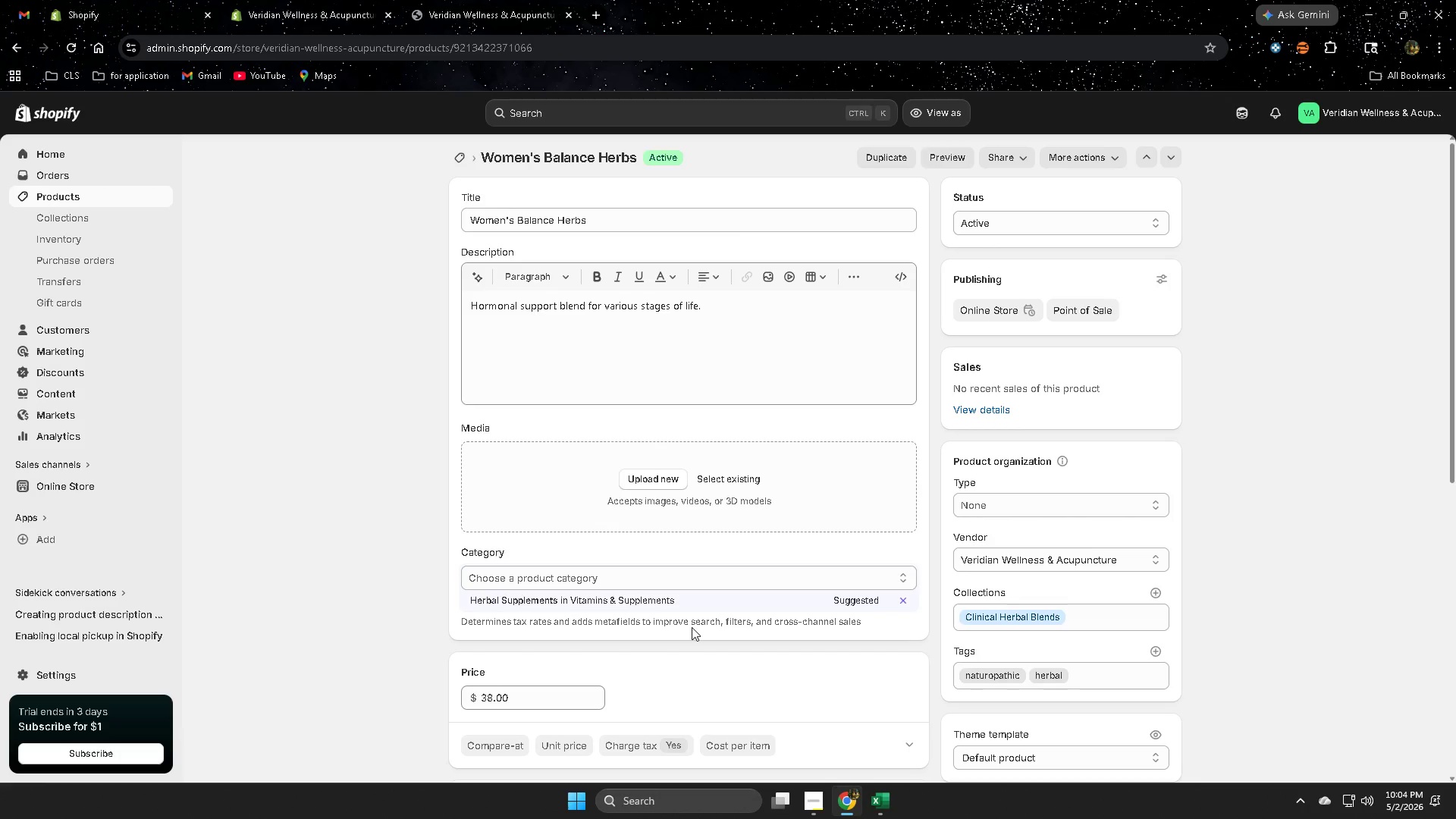 
left_click([1238, 598])
 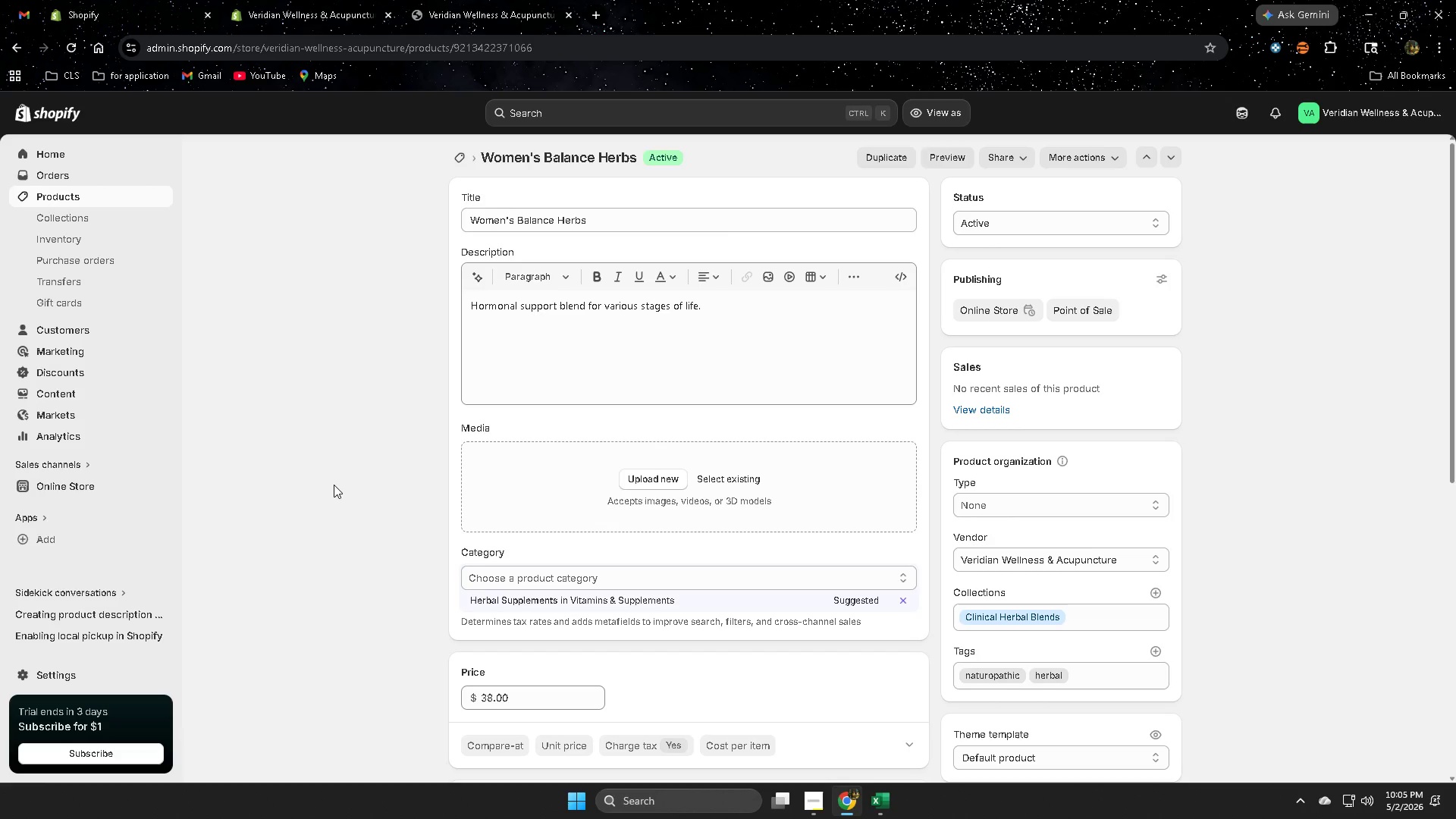 
wait(45.11)
 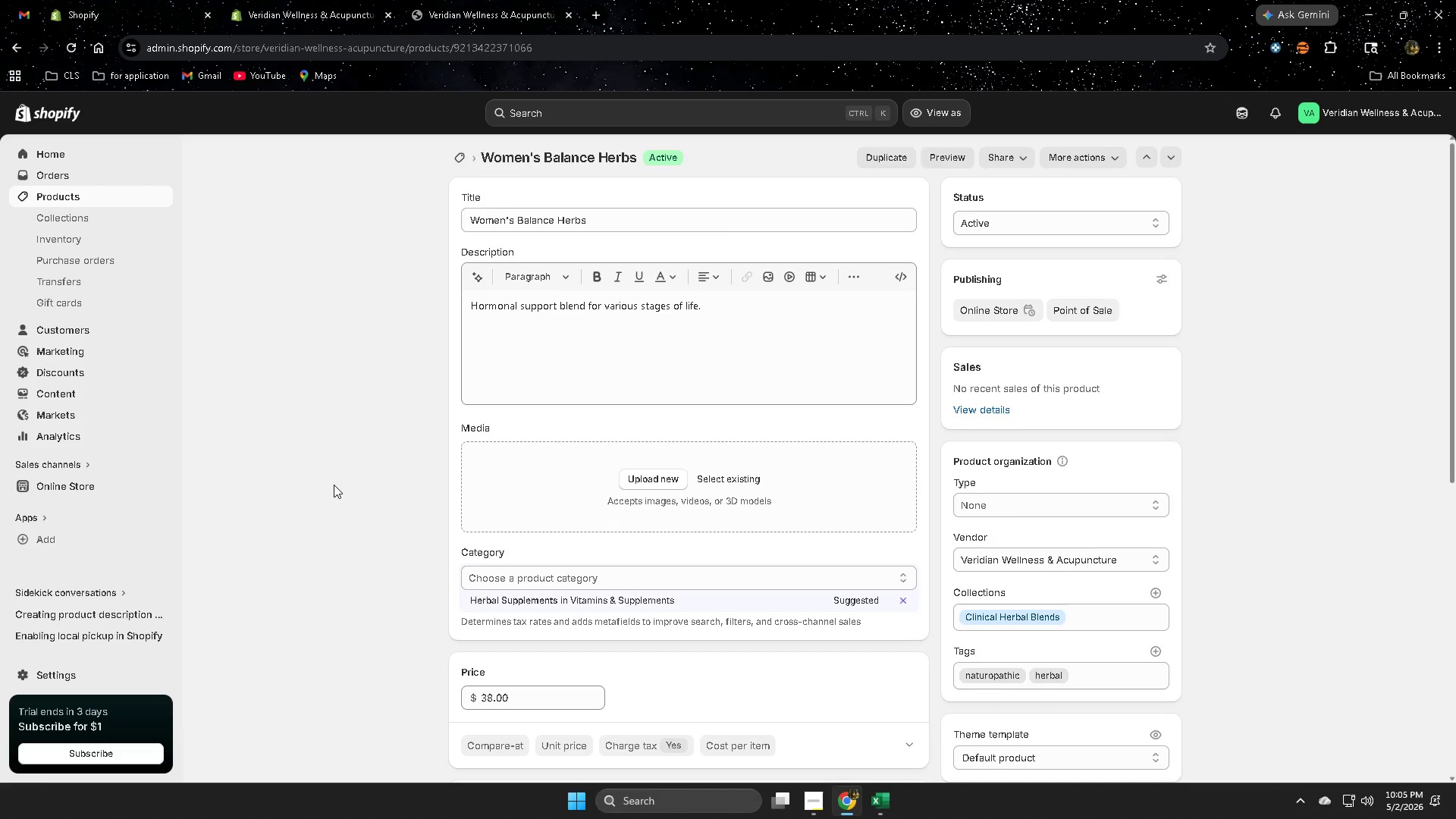 
scroll: coordinate [387, 498], scroll_direction: down, amount: 4.0
 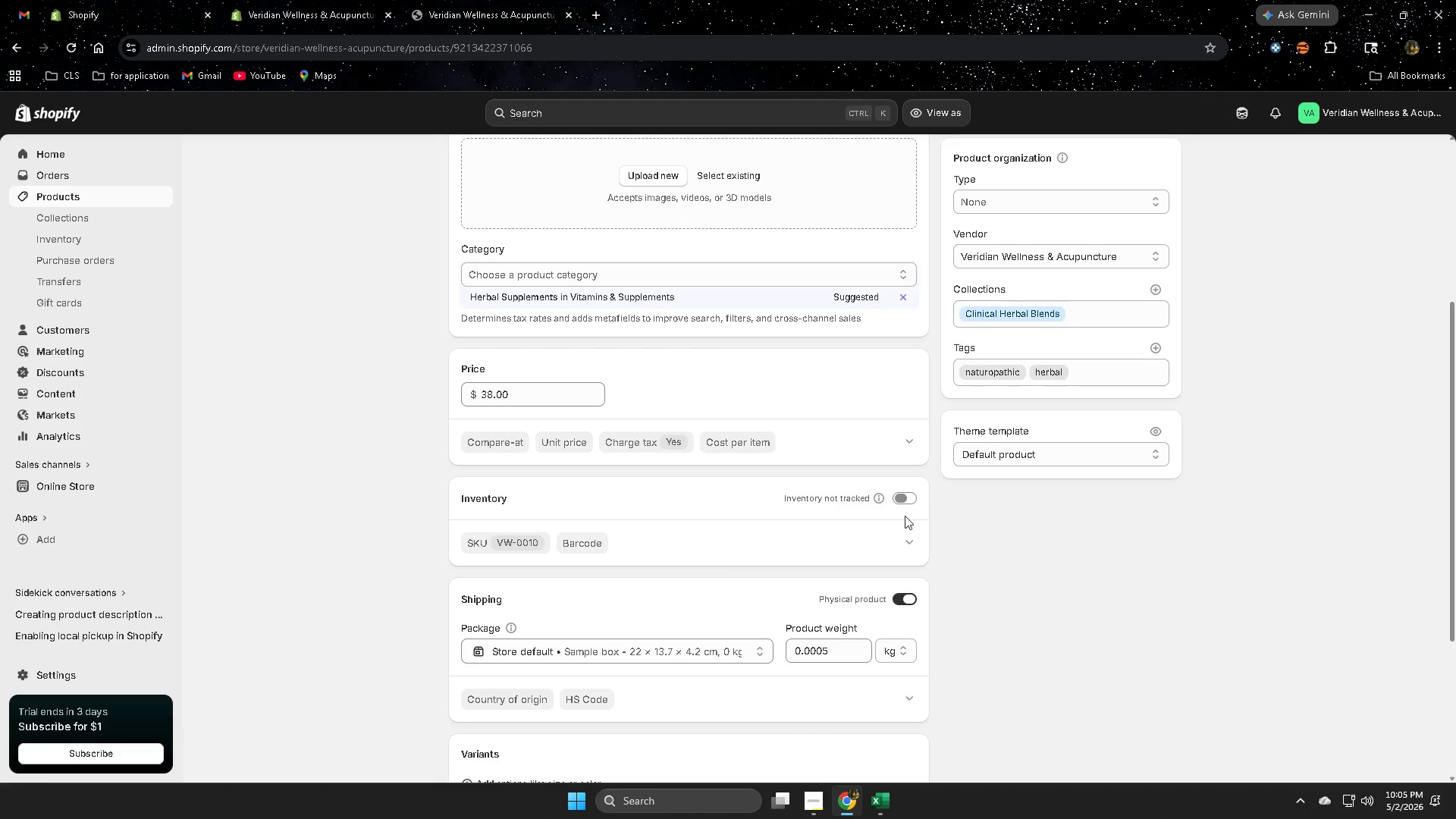 
left_click([899, 498])
 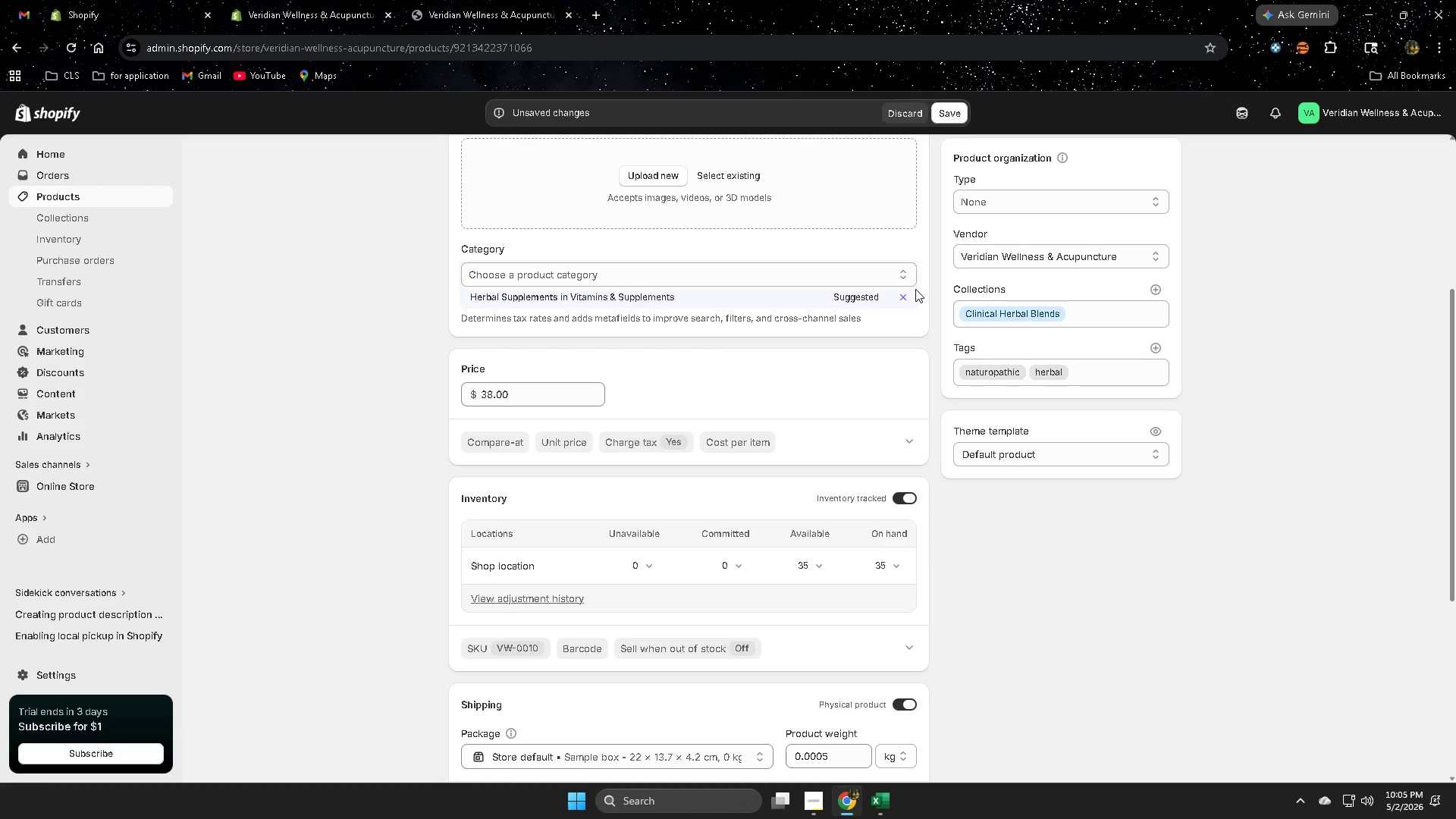 
scroll: coordinate [974, 487], scroll_direction: down, amount: 6.0
 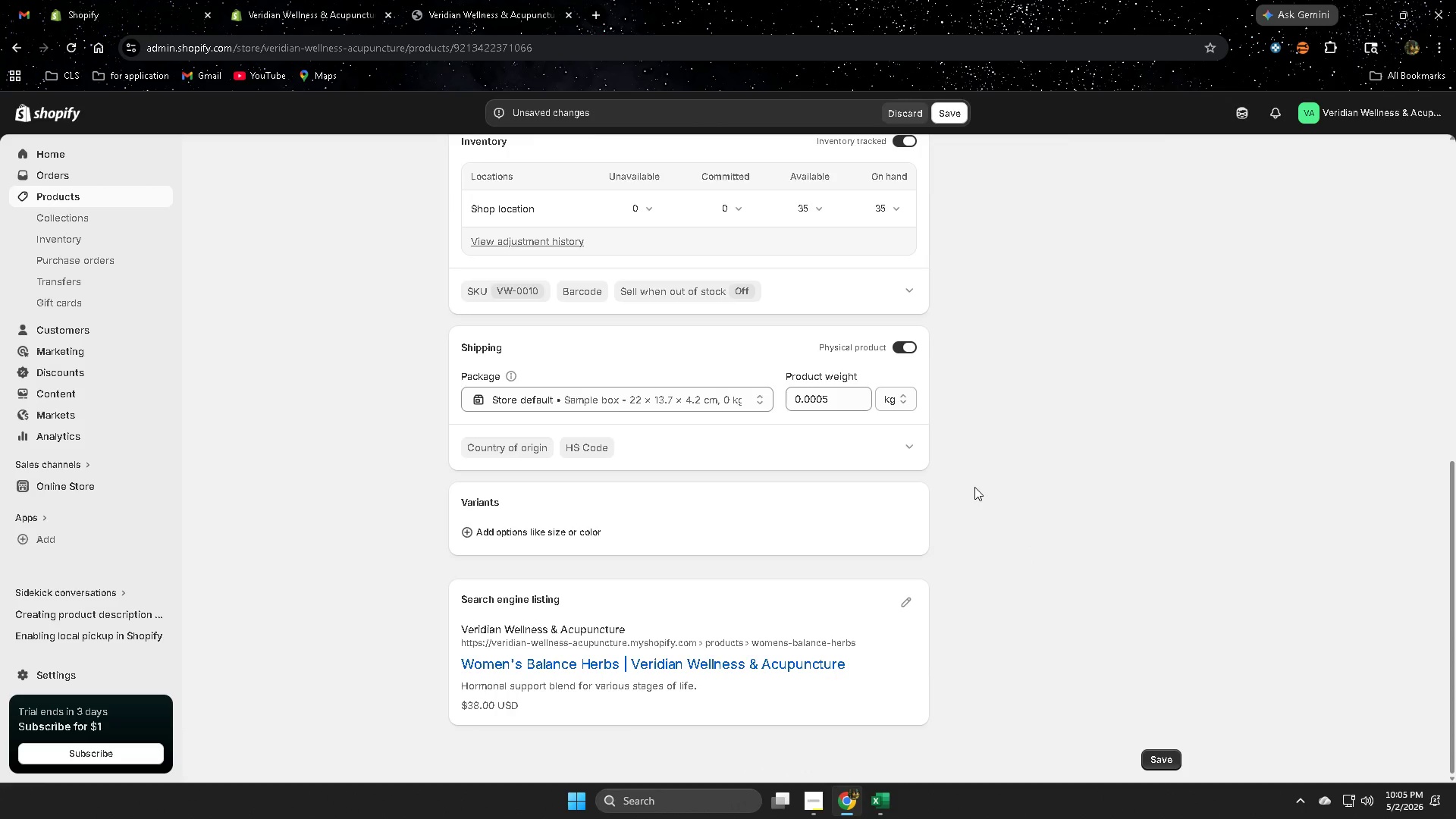 
scroll: coordinate [954, 468], scroll_direction: up, amount: 9.0
 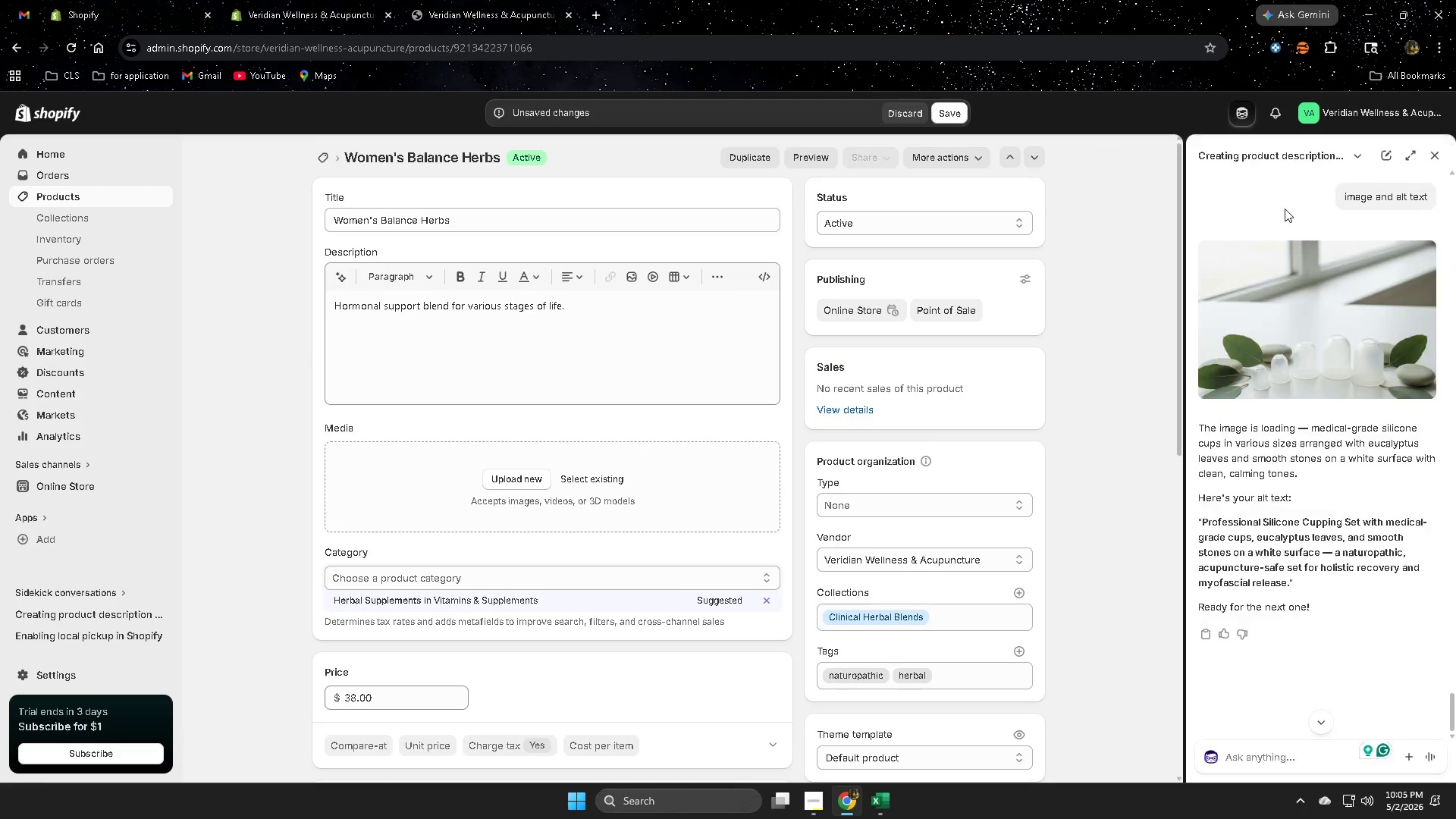 
left_click([1241, 756])
 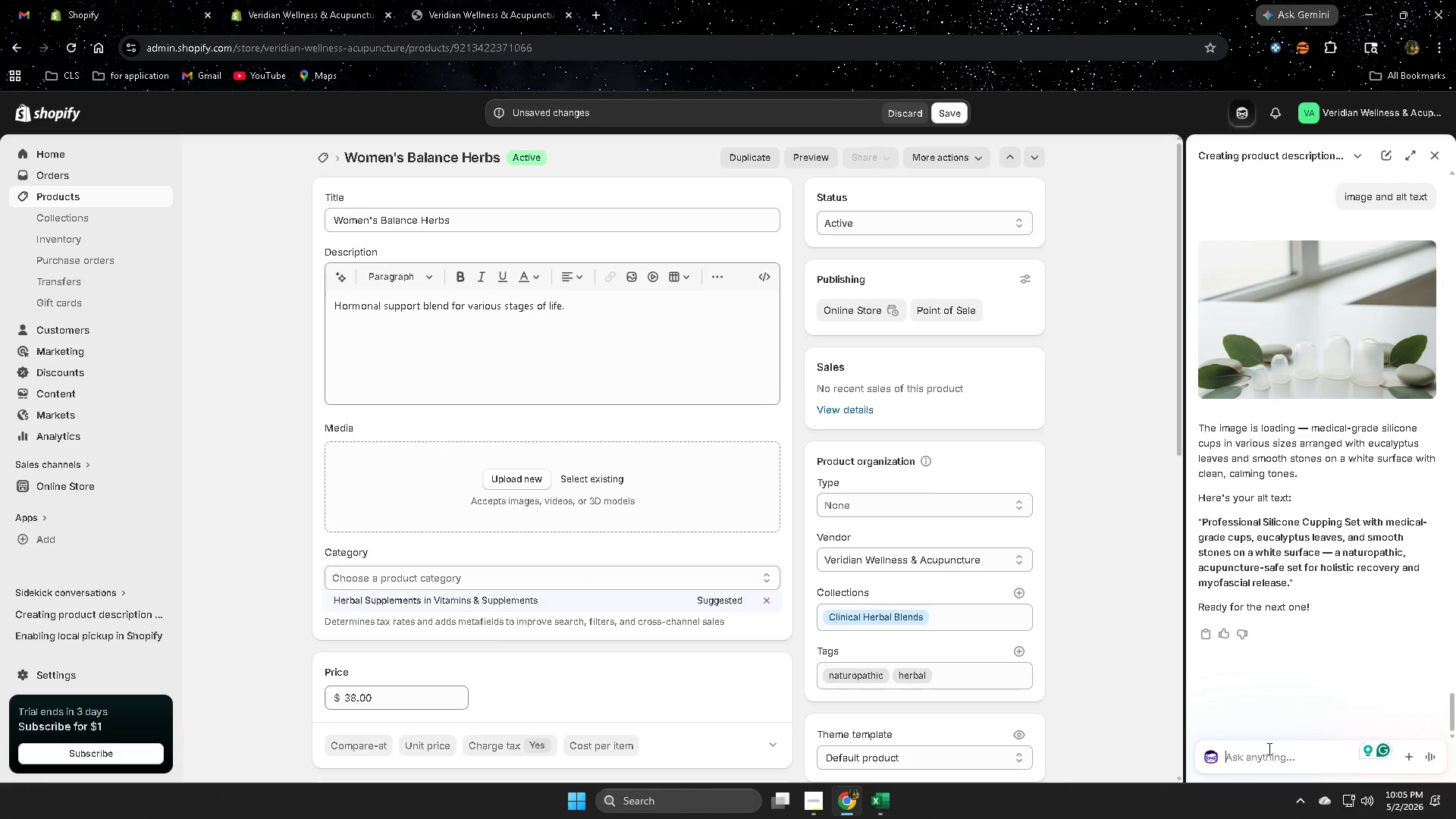 
scroll: coordinate [1276, 715], scroll_direction: down, amount: 2.0
 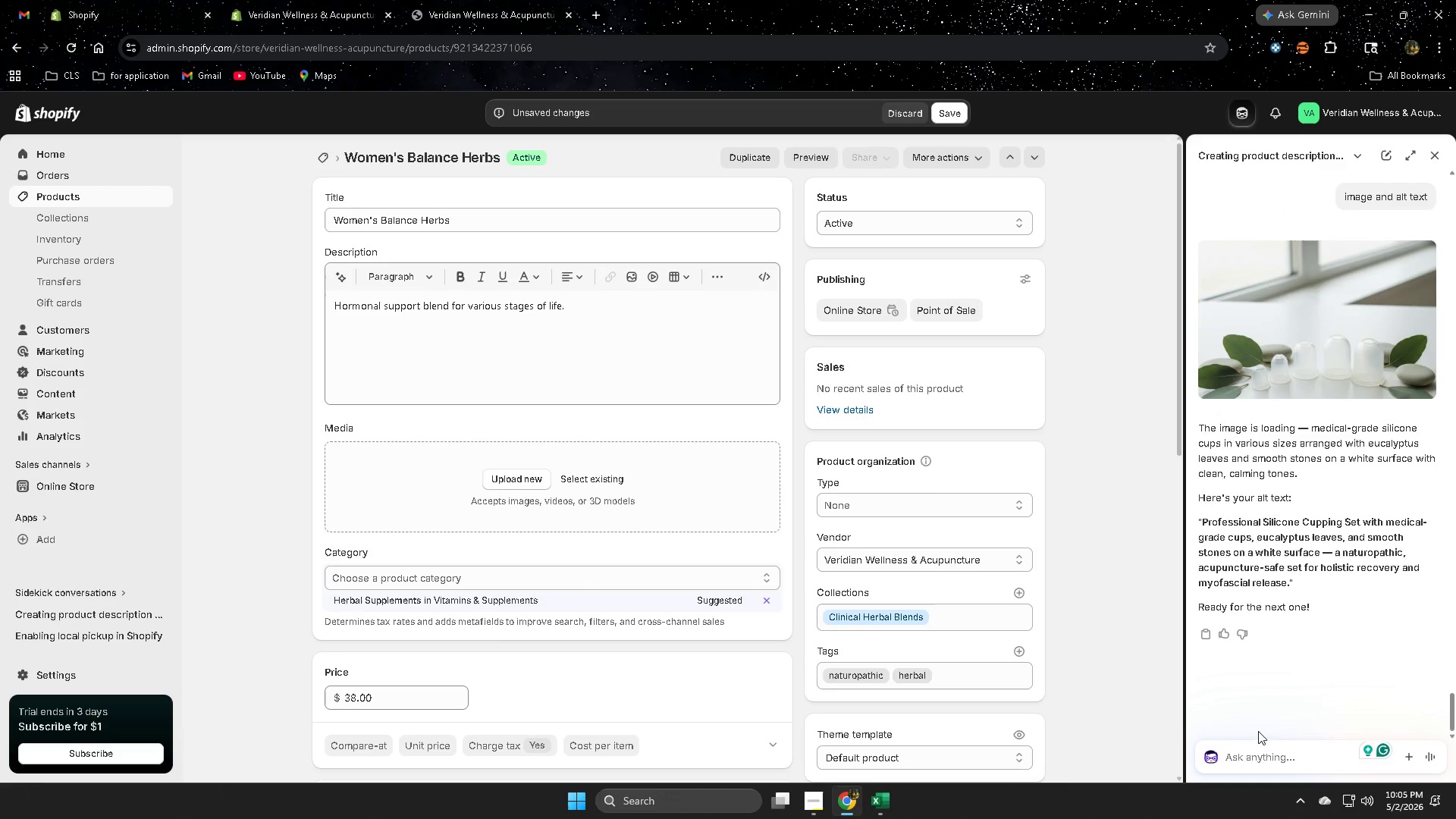 
type(next)
 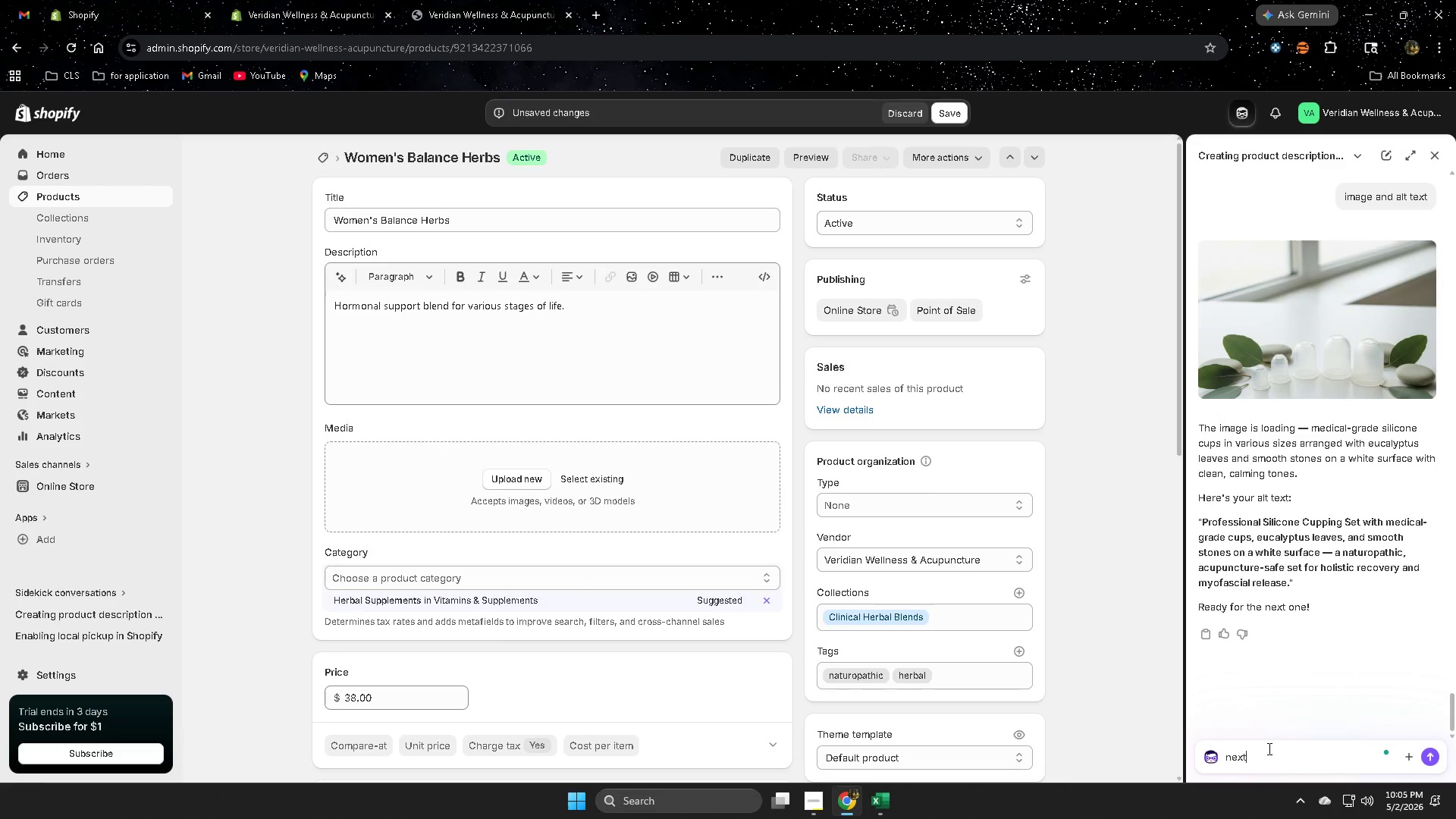 
key(Enter)
 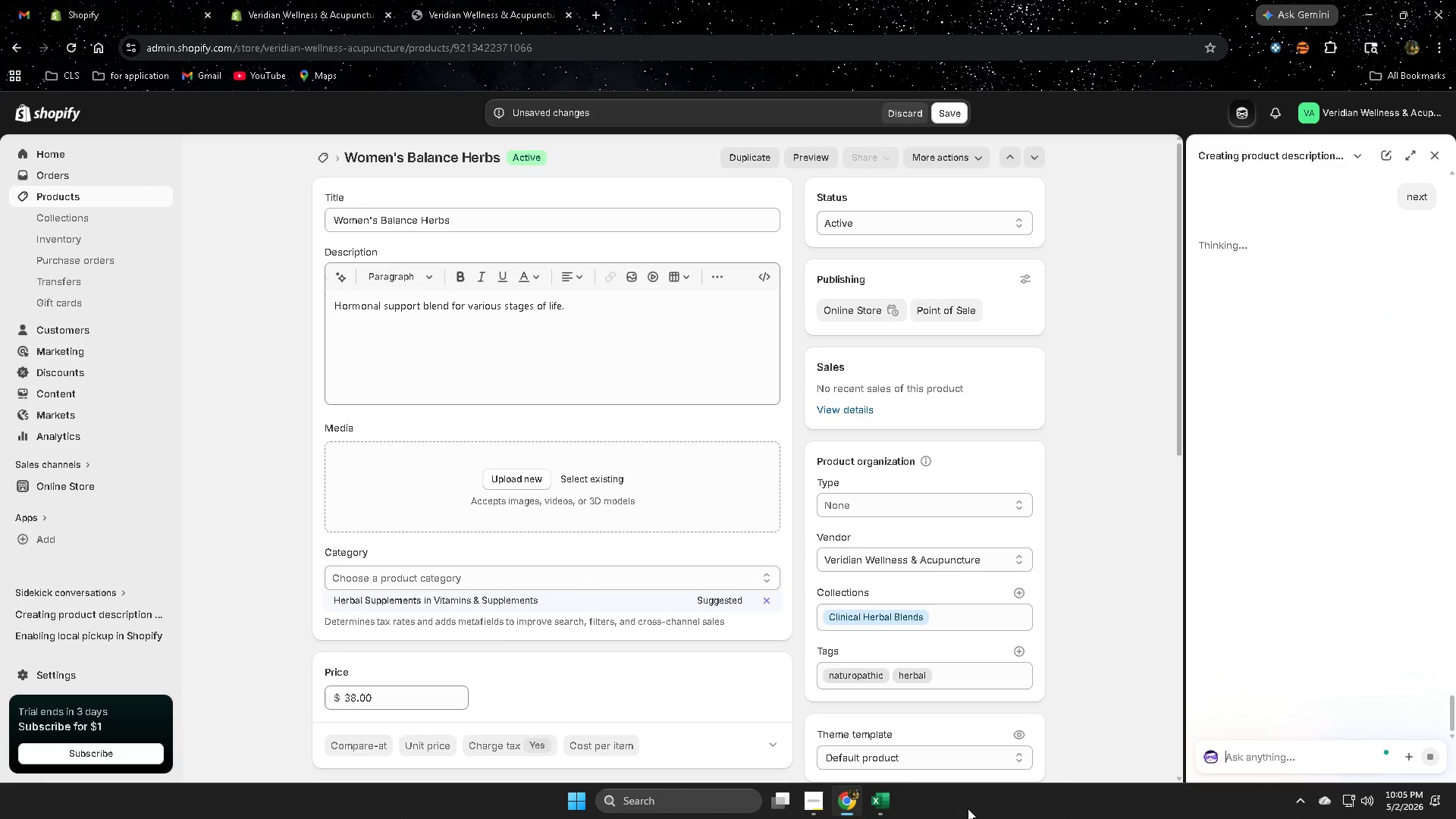 
left_click_drag(start_coordinate=[814, 808], to_coordinate=[811, 802])
 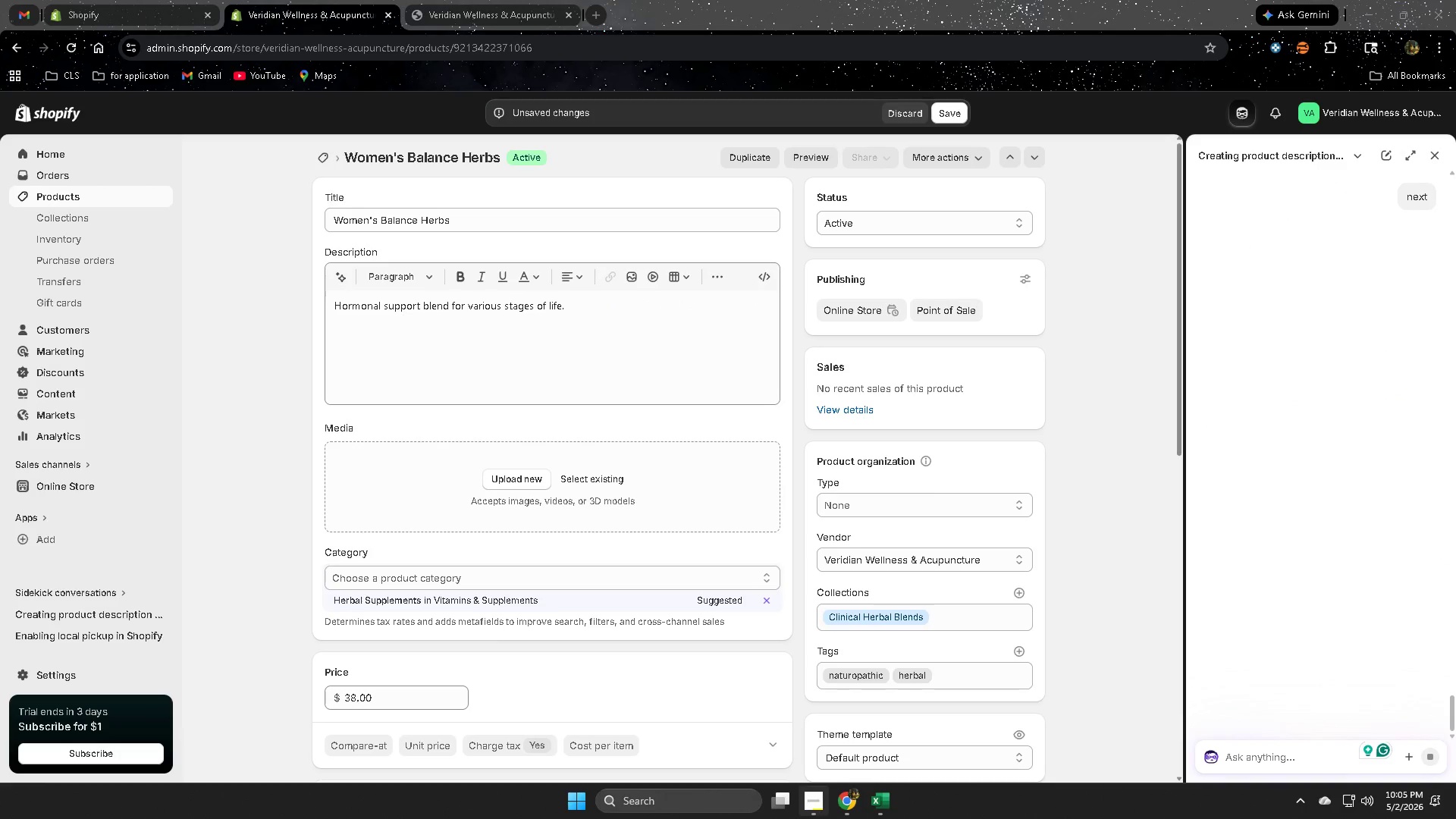 
left_click([817, 805])